 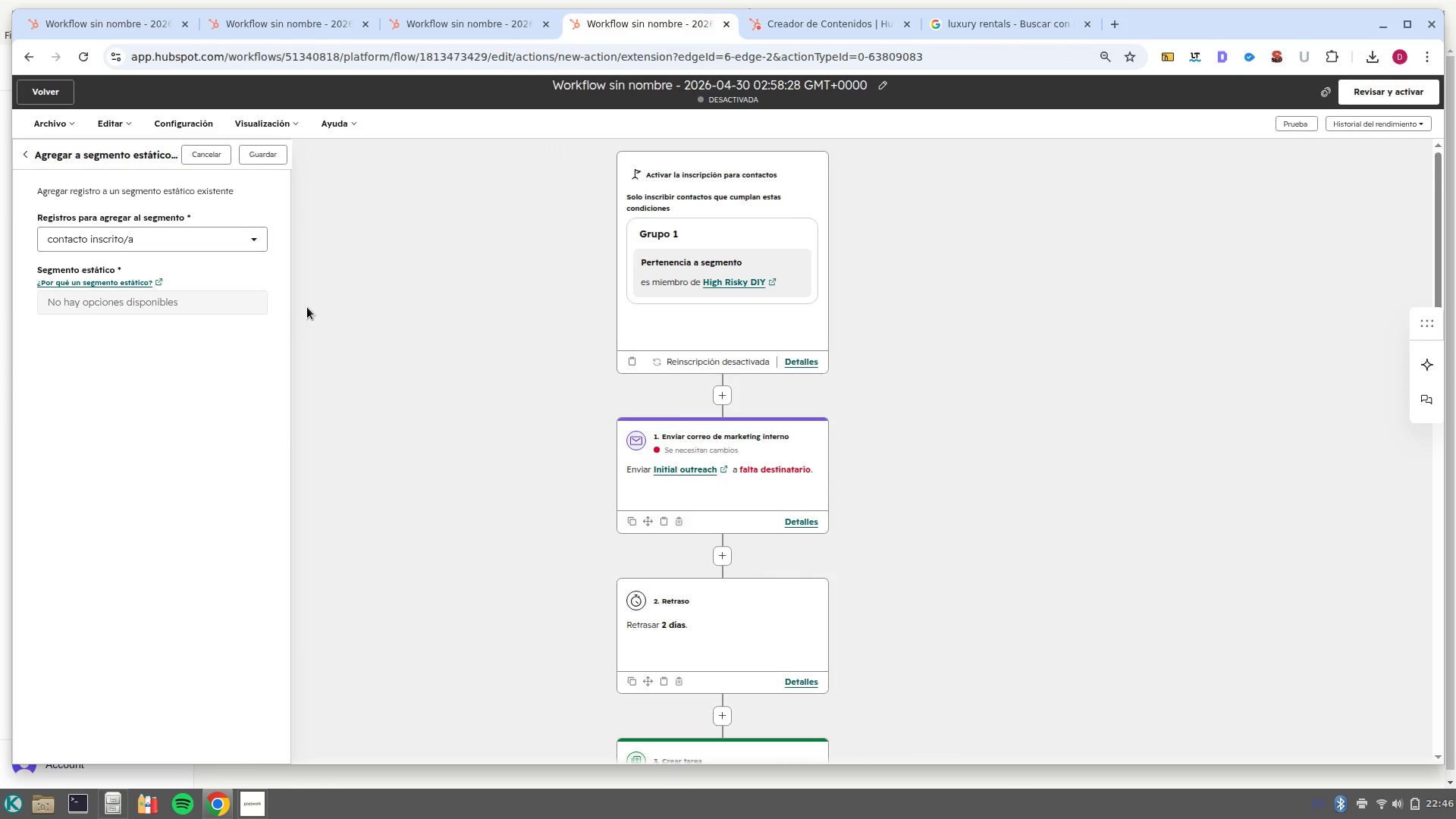 
left_click([243, 231])
 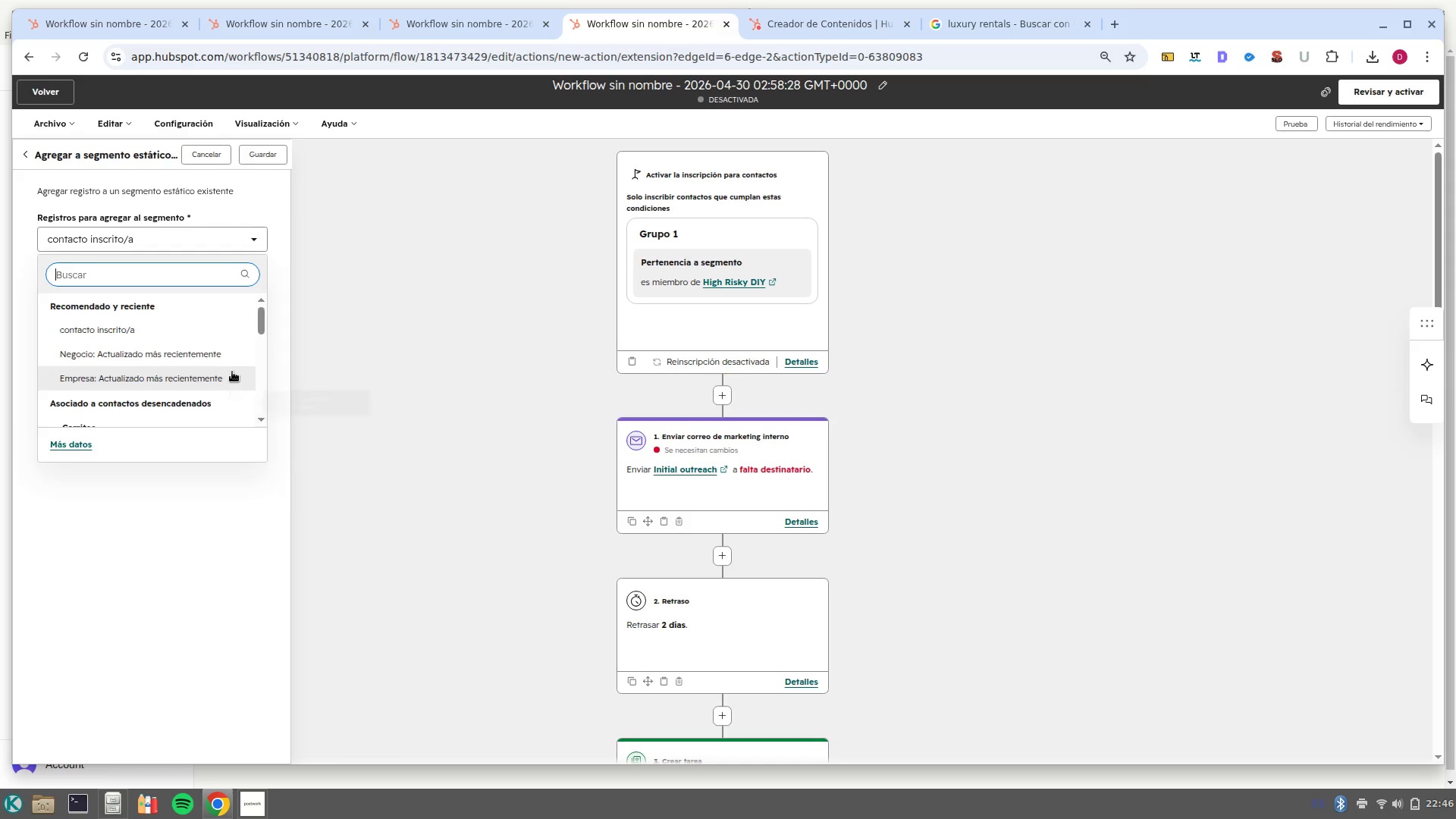 
scroll: coordinate [235, 362], scroll_direction: down, amount: 5.0
 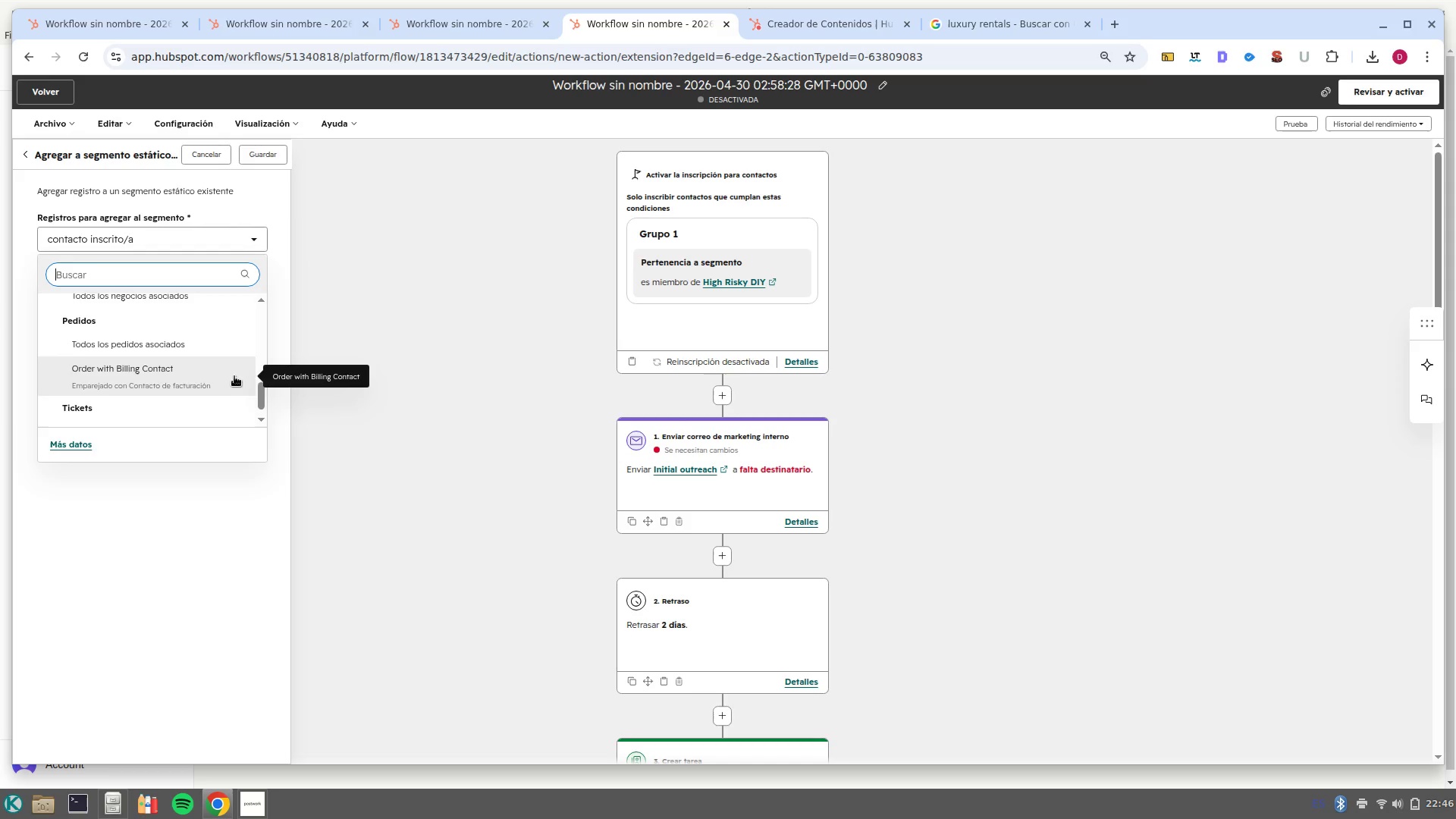 
scroll: coordinate [224, 353], scroll_direction: up, amount: 4.0
 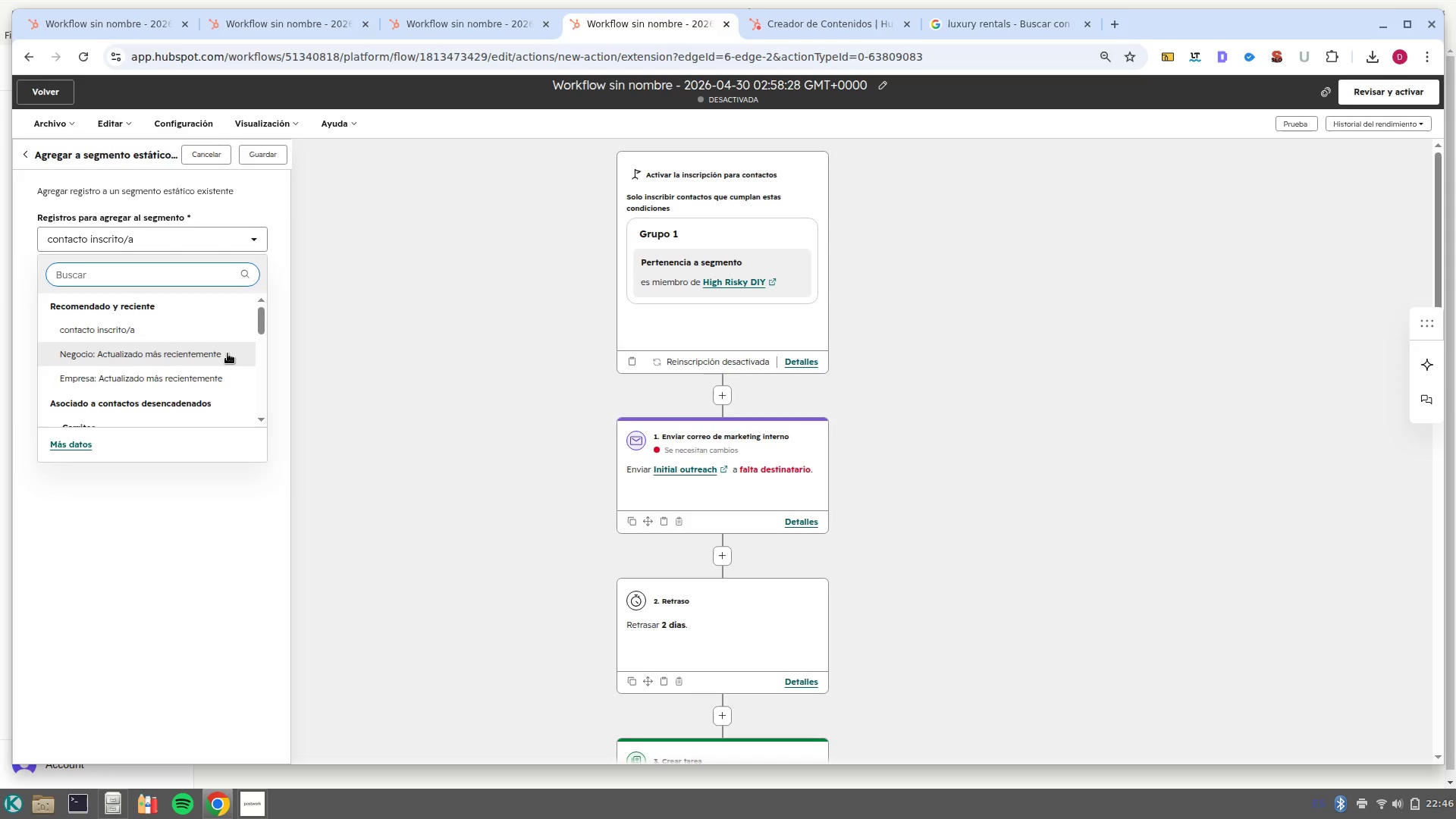 
scroll: coordinate [228, 353], scroll_direction: down, amount: 3.0
 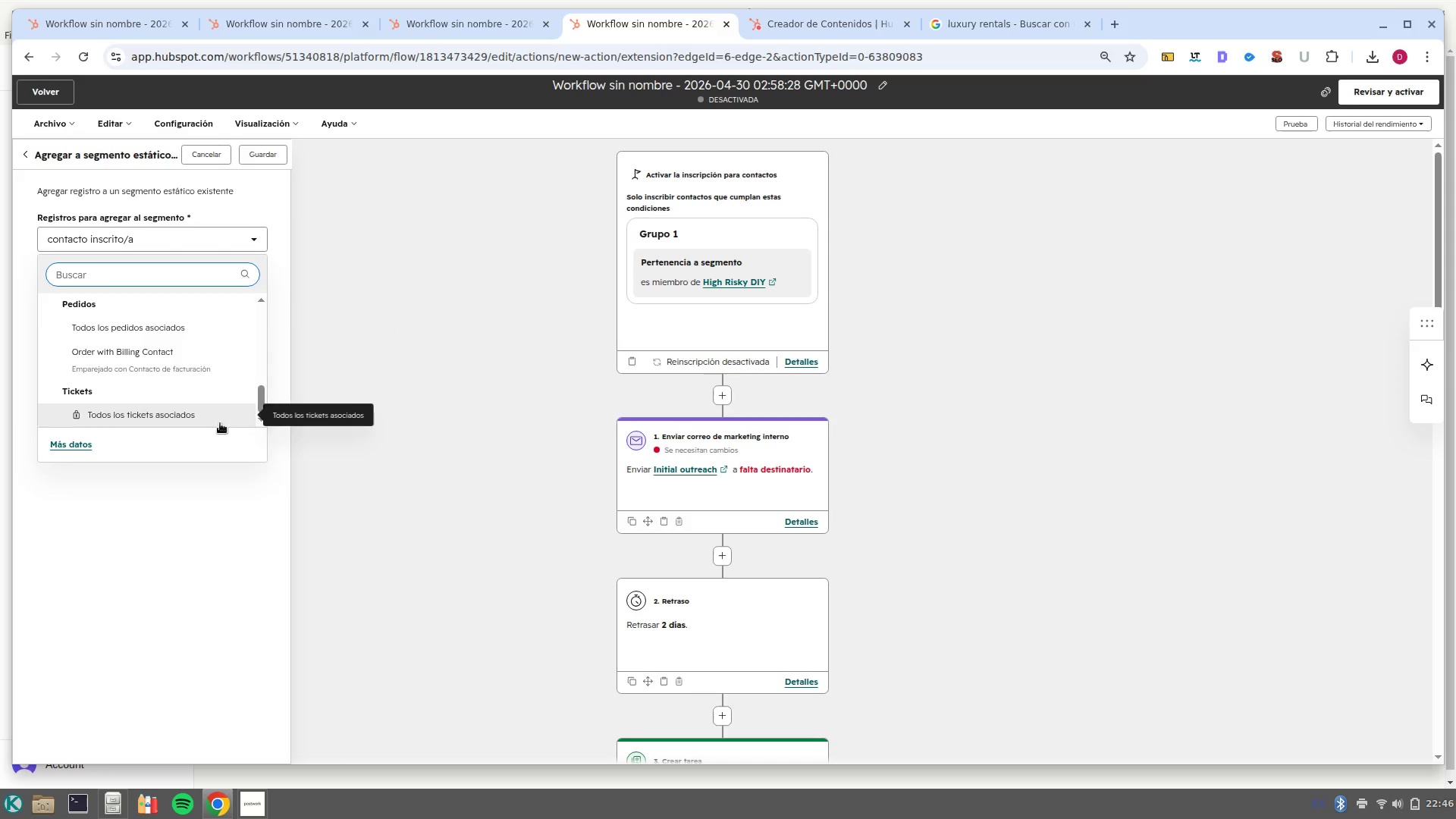 
left_click([66, 442])
 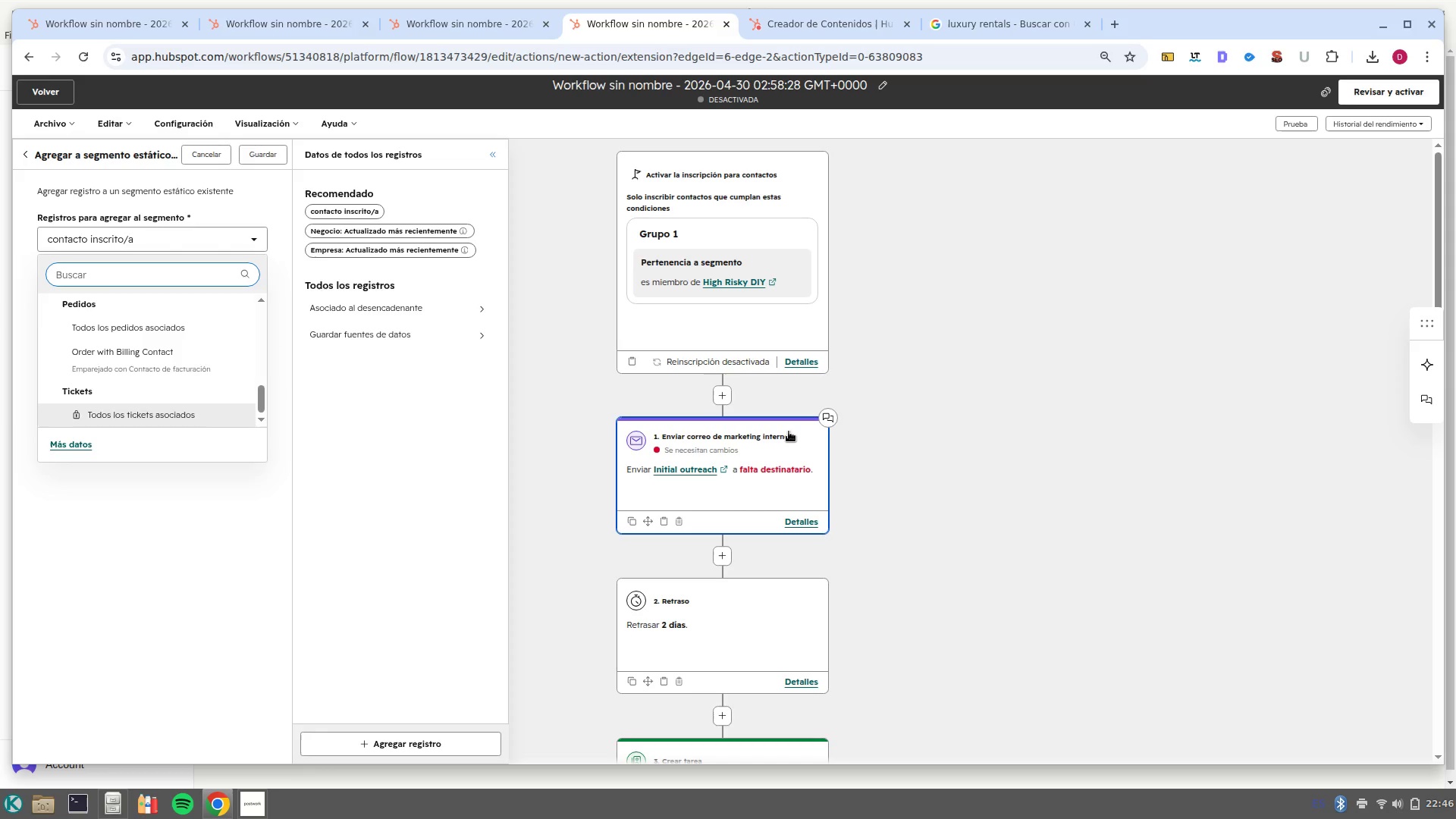 
scroll: coordinate [130, 390], scroll_direction: up, amount: 11.0
 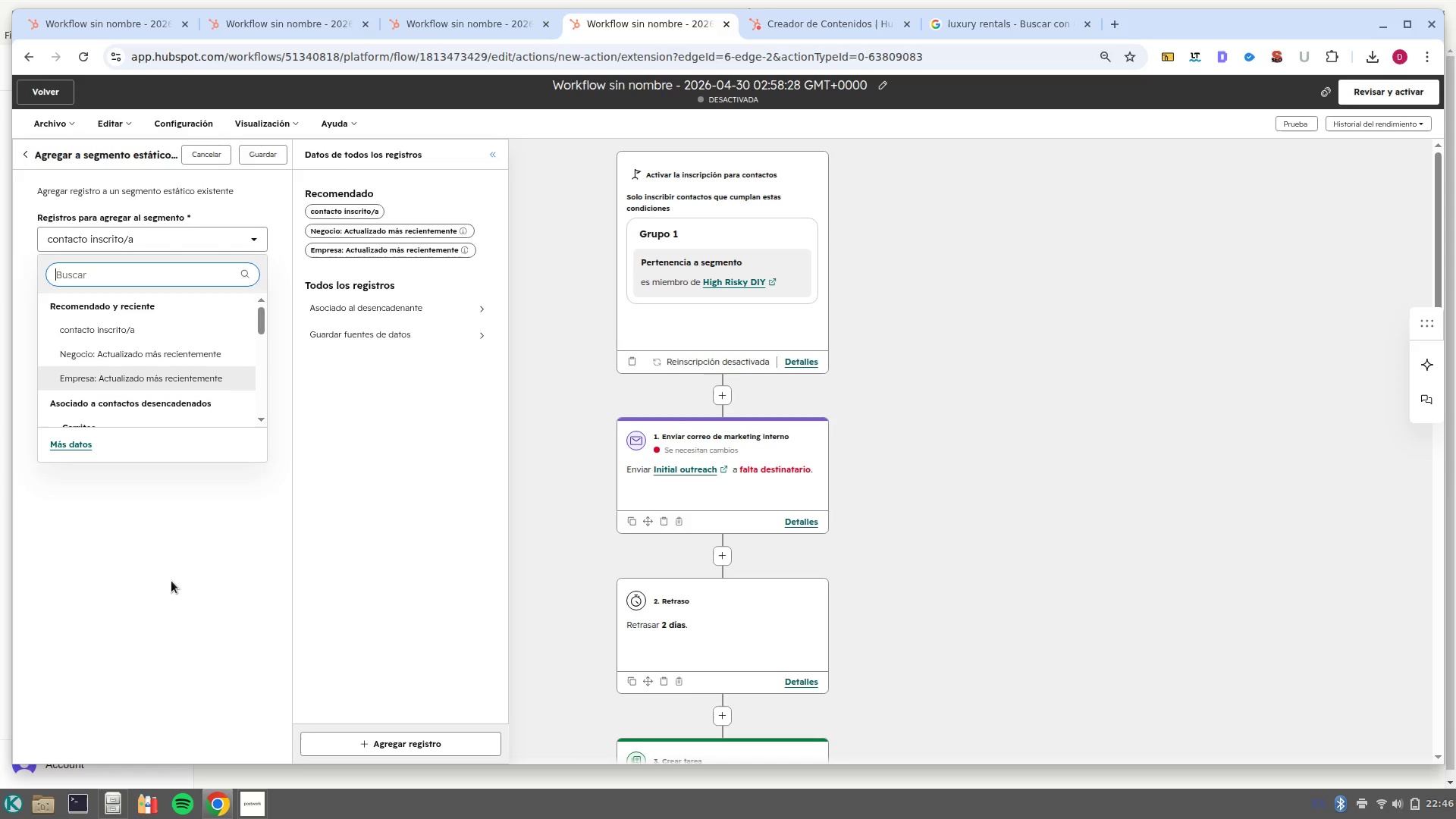 
wait(30.41)
 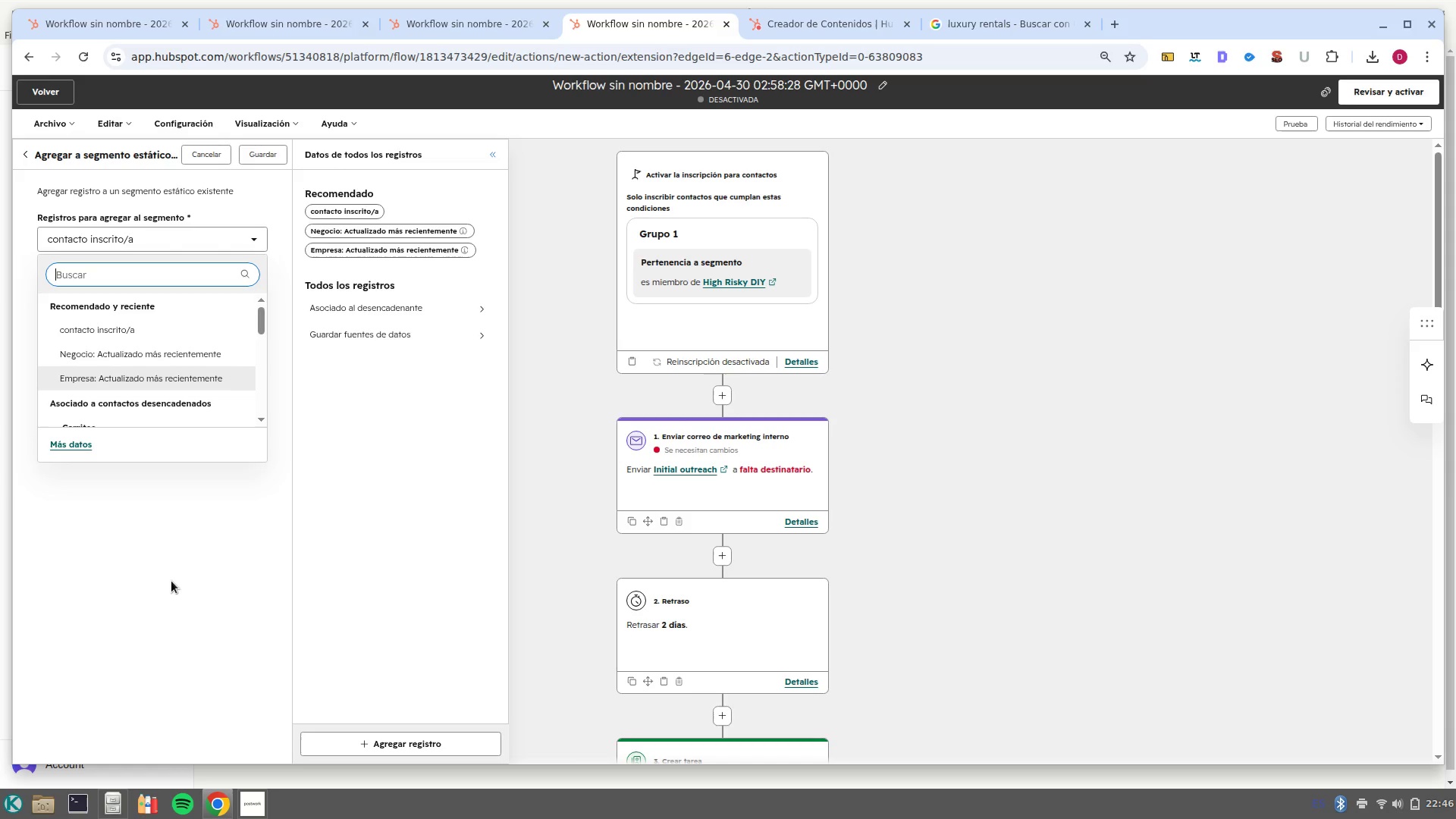 
type(prio)
key(Backspace)
key(Backspace)
key(Backspace)
key(Backspace)
key(Backspace)
type(DI)
 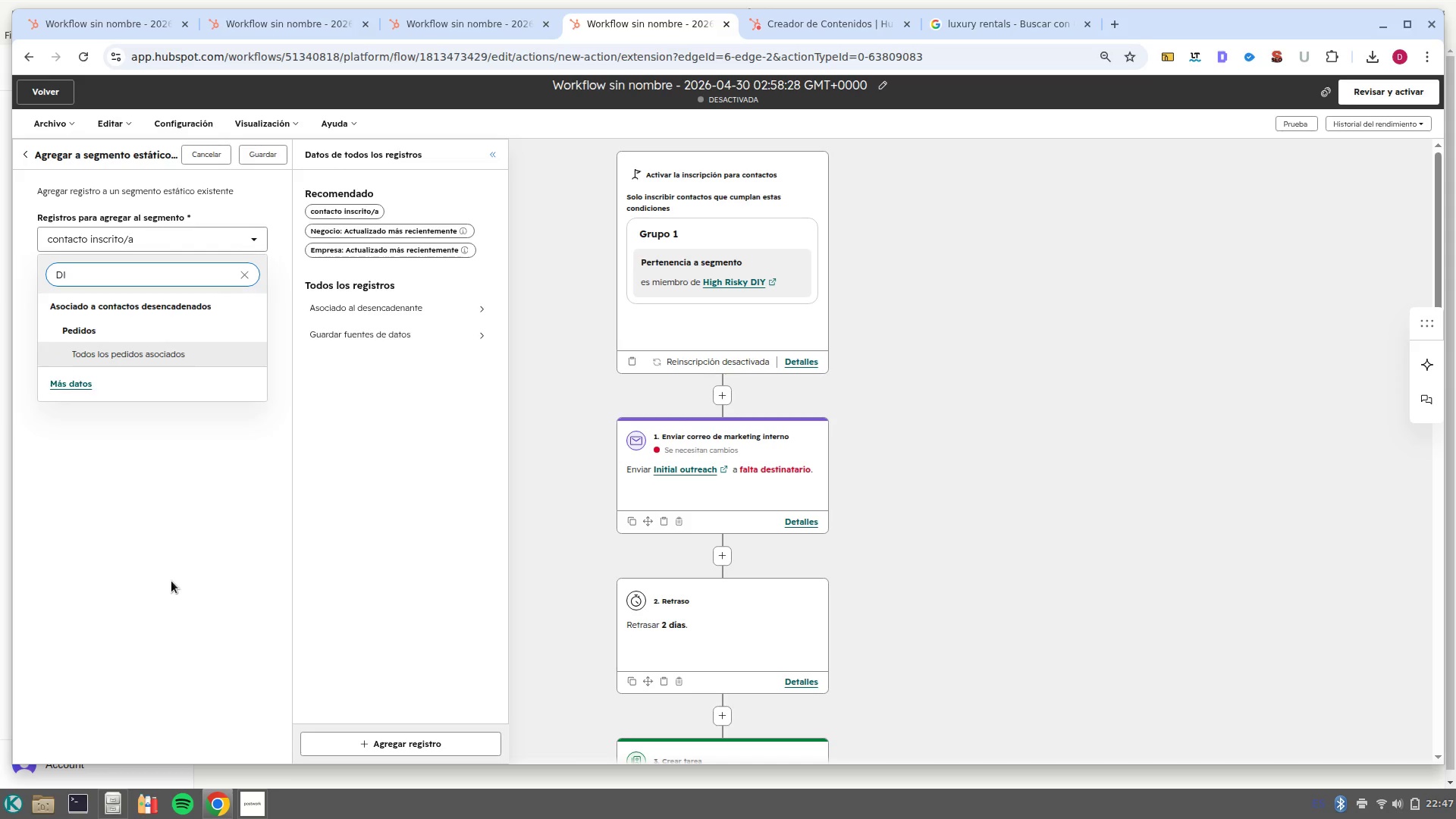 
scroll: coordinate [702, 531], scroll_direction: up, amount: 11.0
 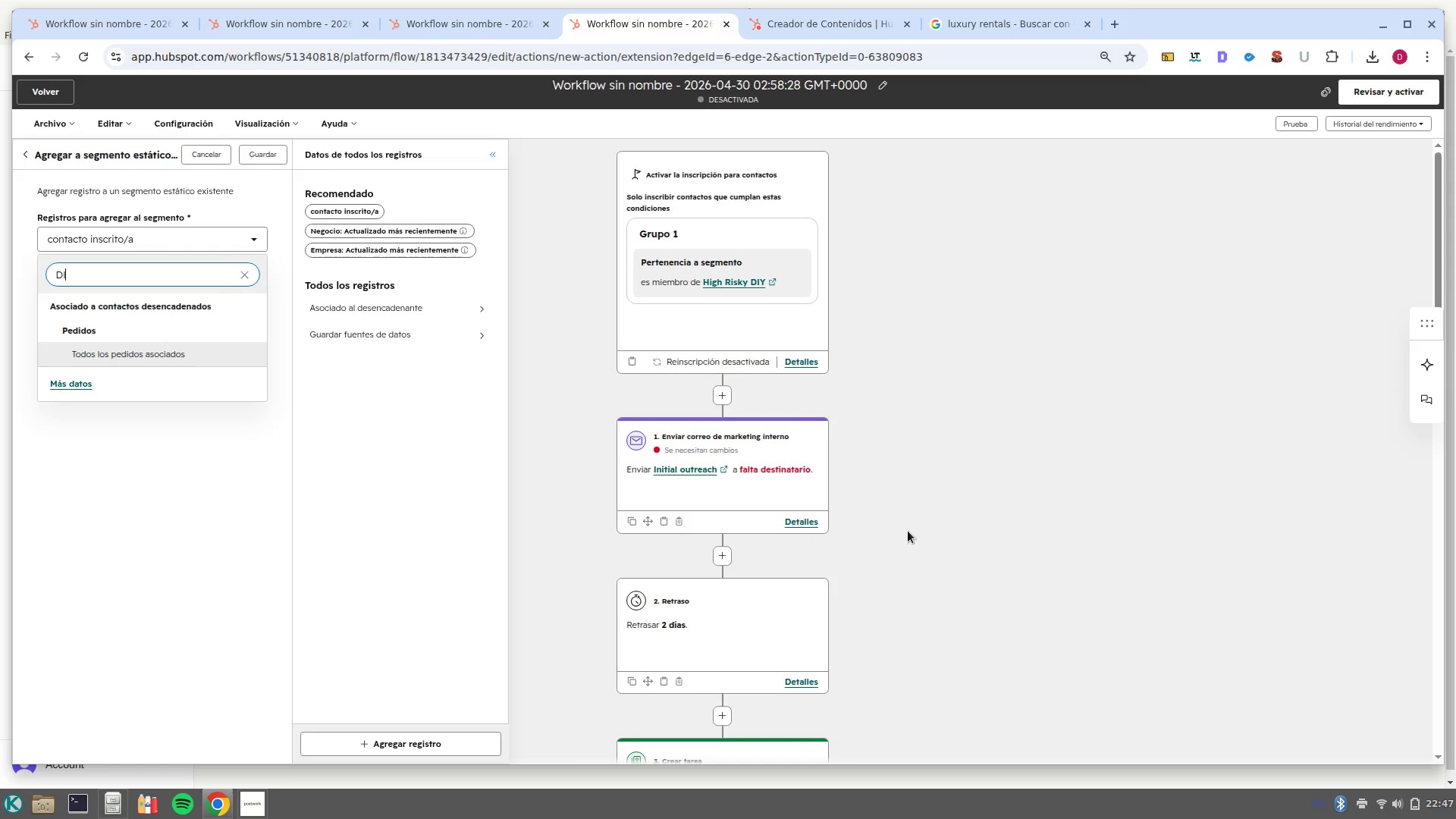 
key(Backspace)
key(Backspace)
key(Backspace)
type(HIgh)
key(Backspace)
key(Backspace)
key(Backspace)
key(Backspace)
key(Backspace)
 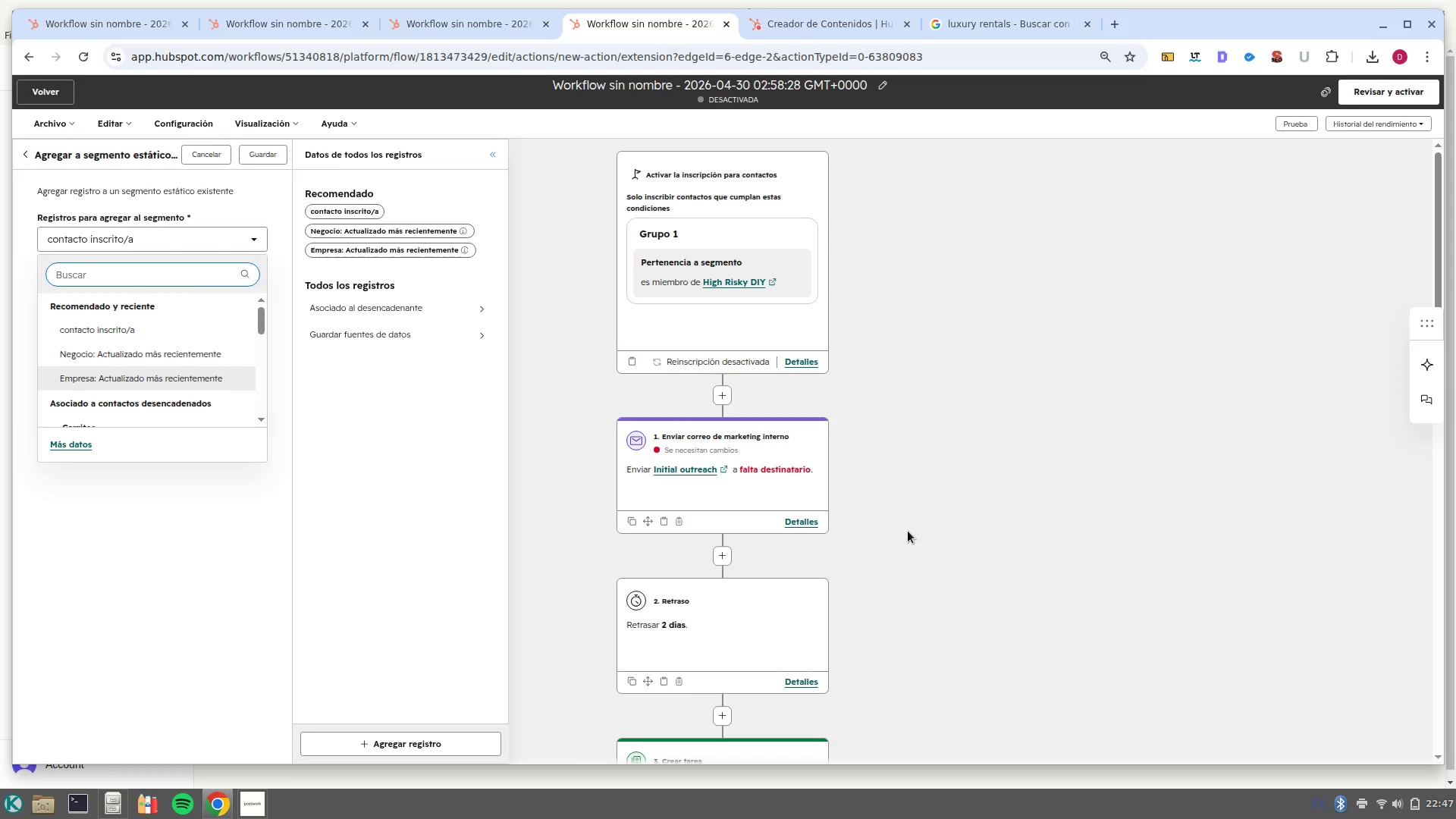 
wait(29.94)
 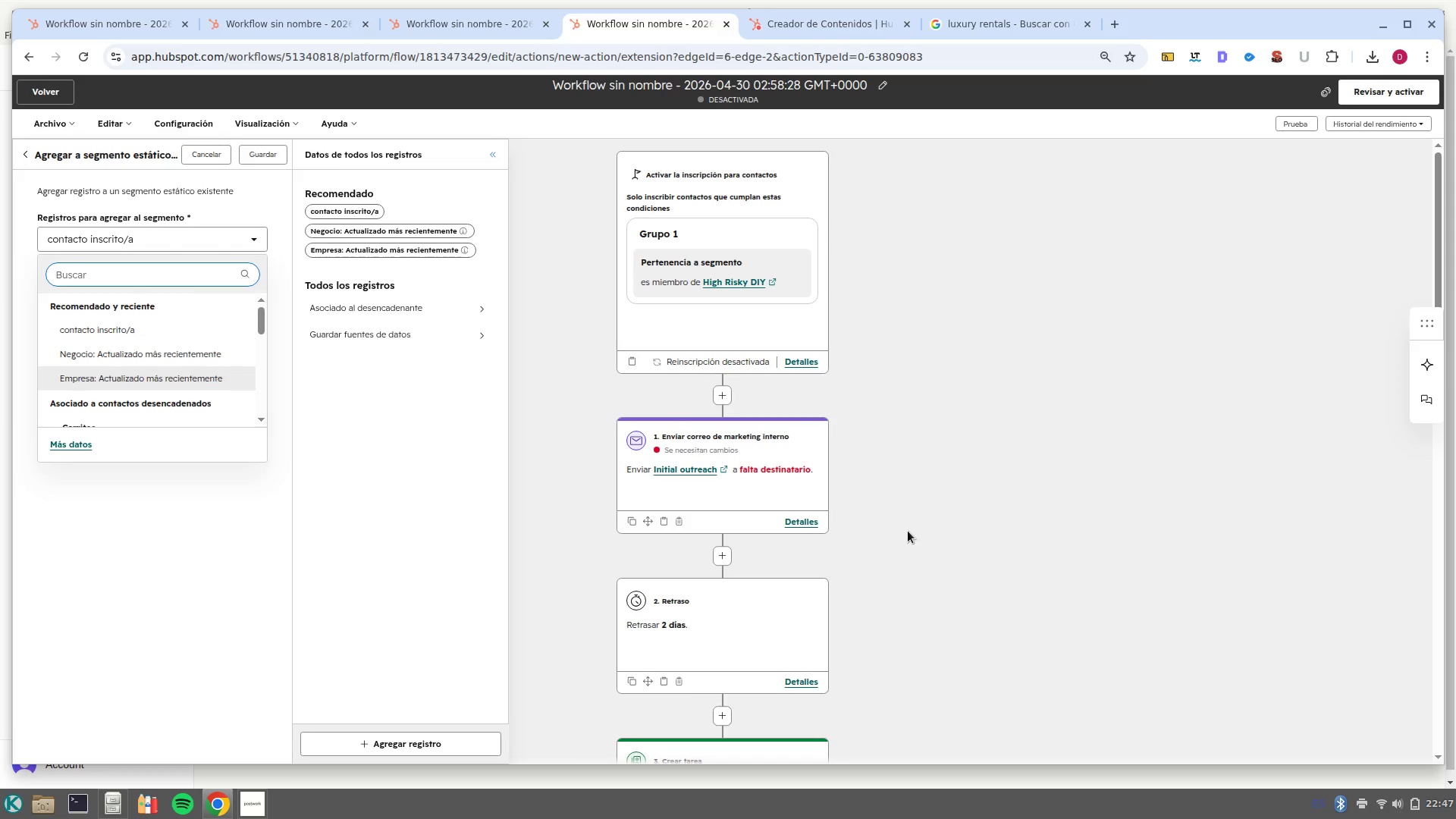 
left_click([36, 91])
 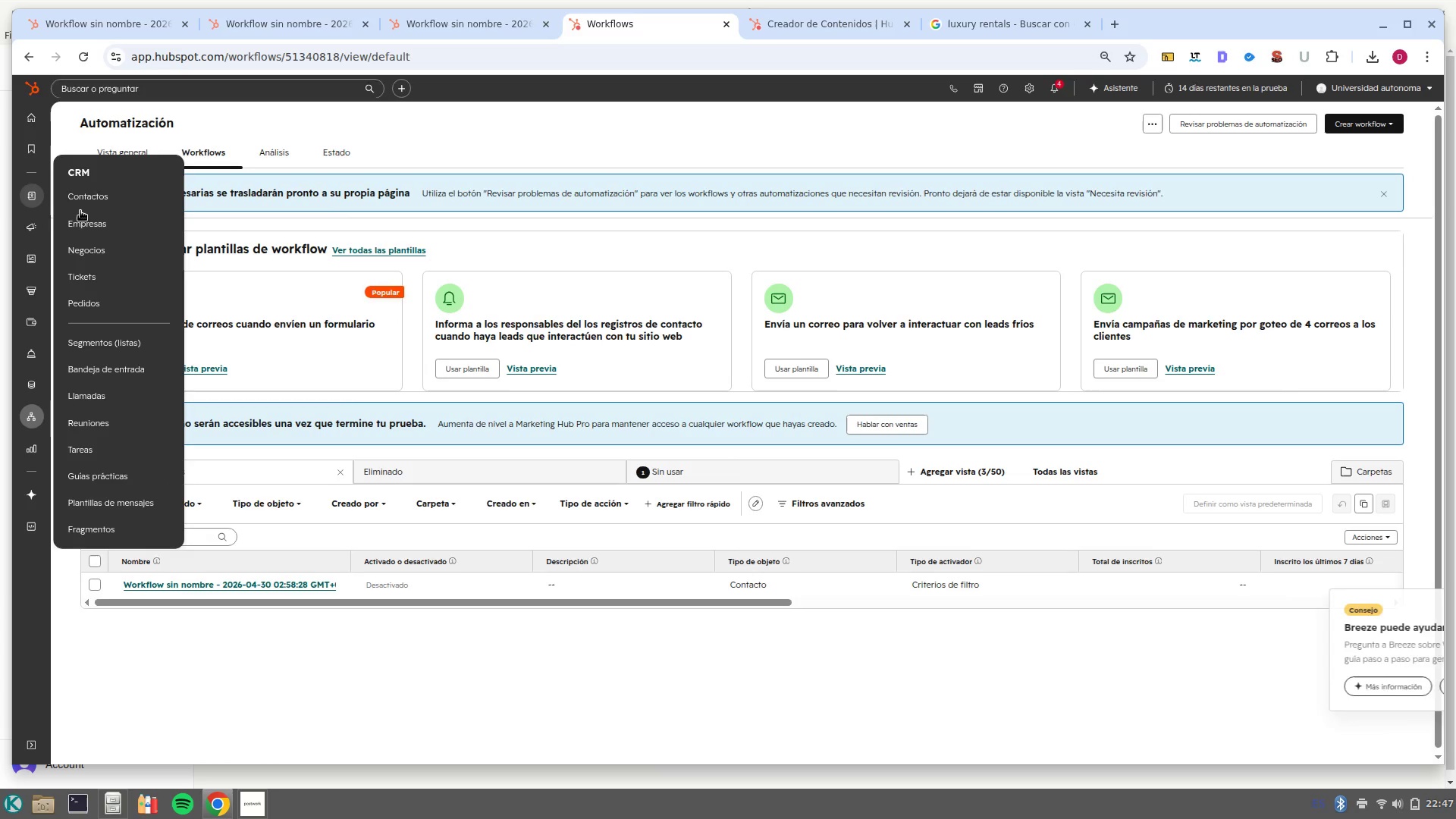 
wait(6.42)
 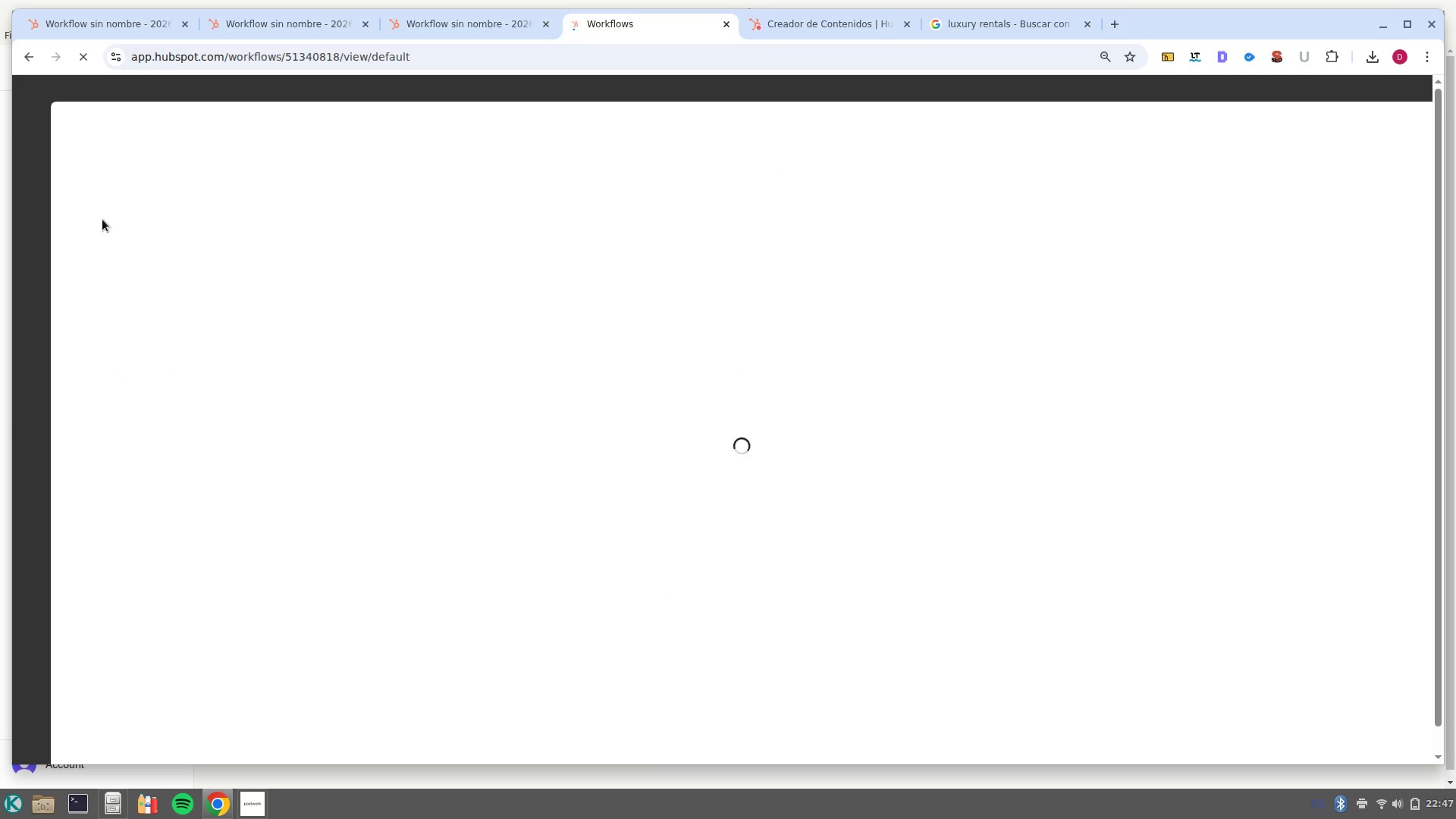 
mouse_move([48, 212])
 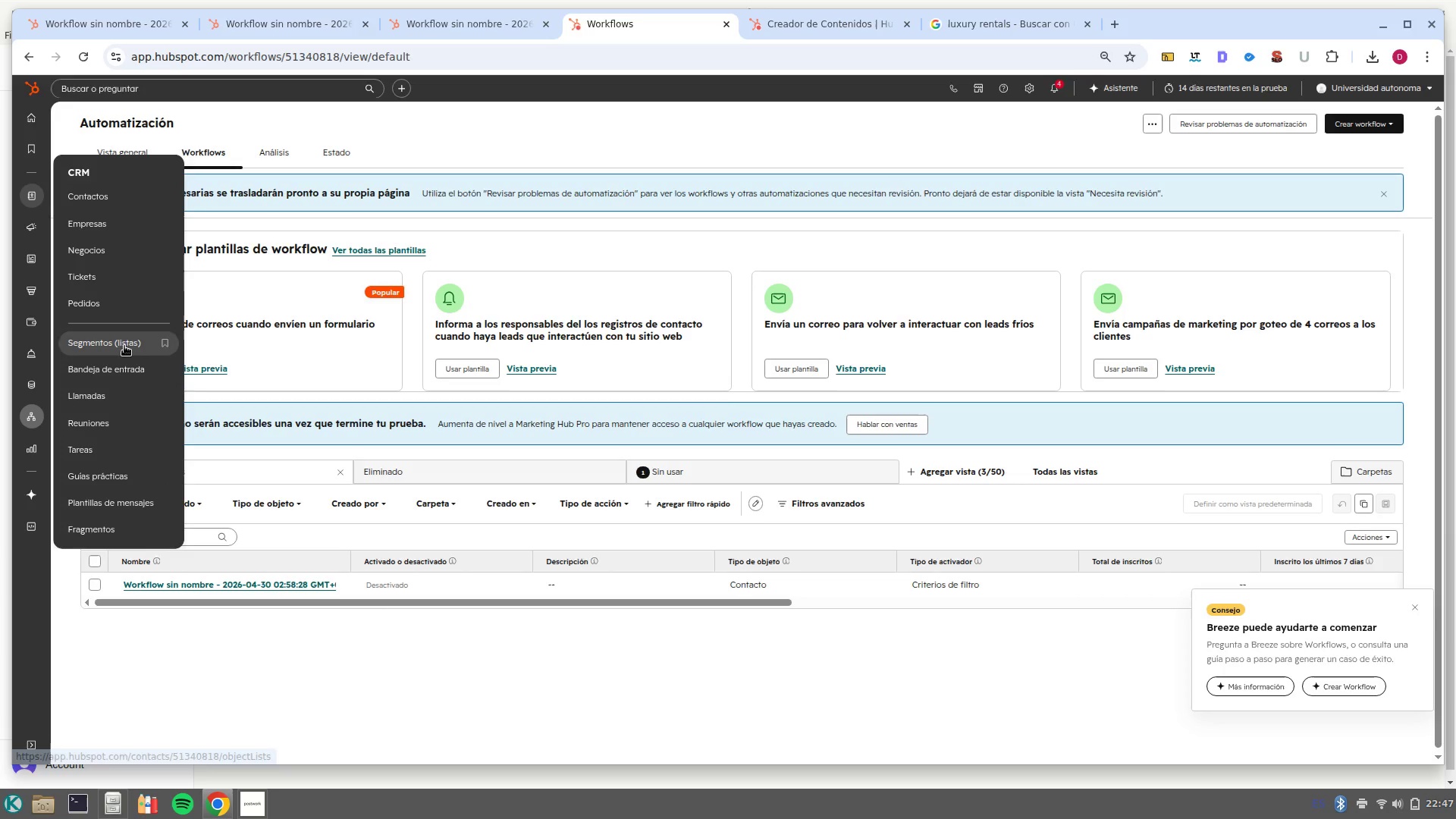 
left_click([124, 346])
 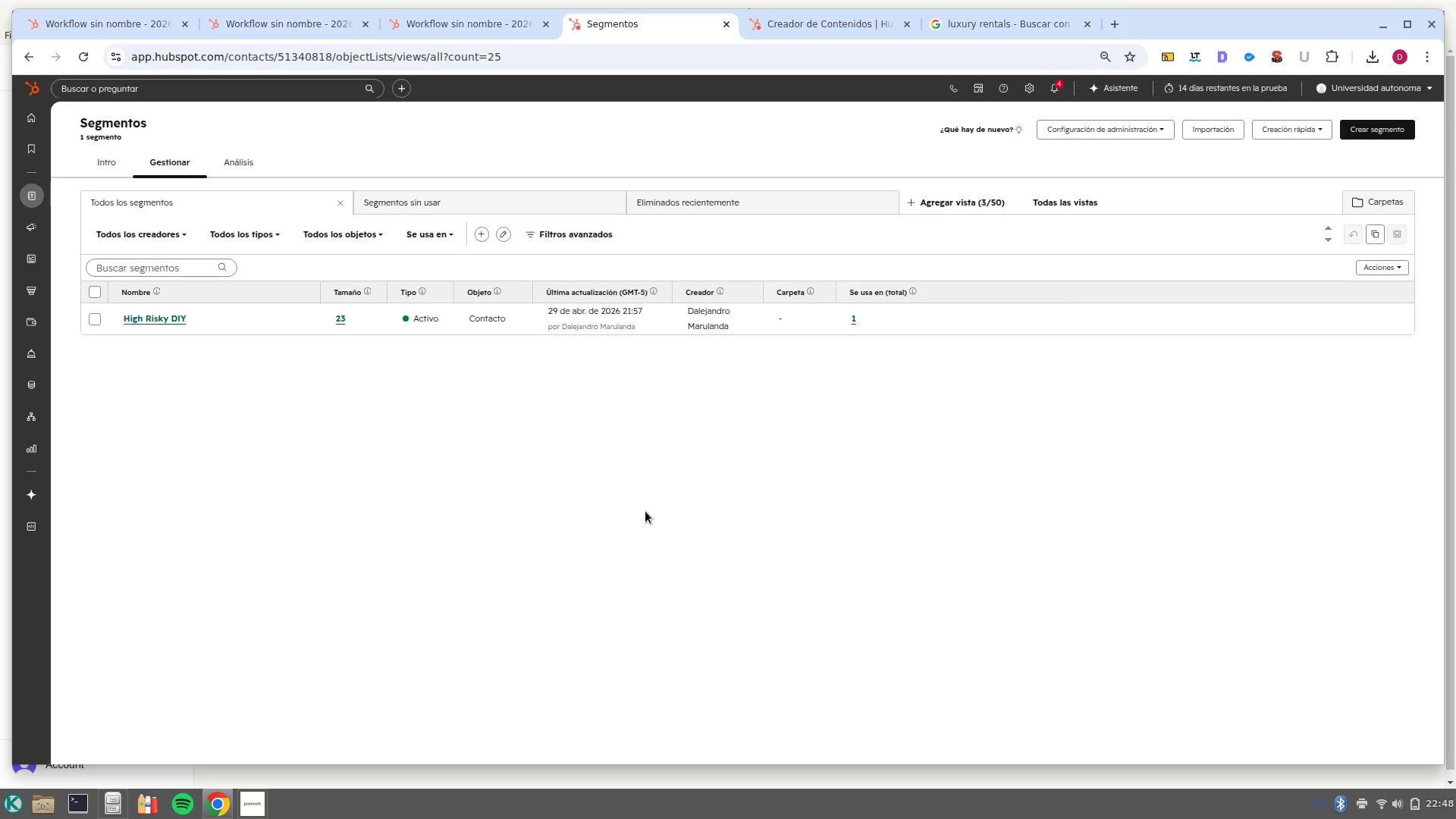 
wait(54.52)
 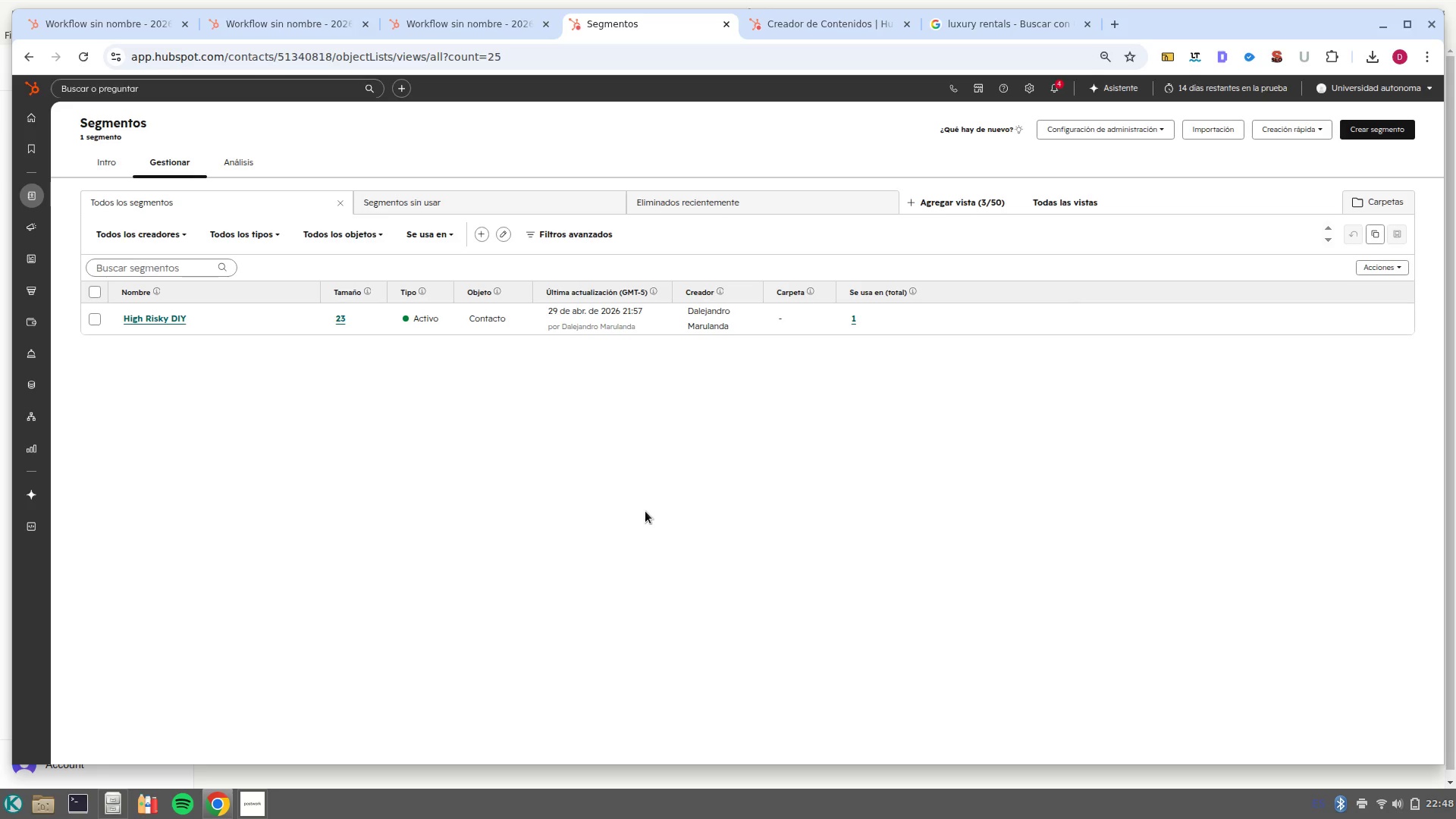 
left_click([296, 322])
 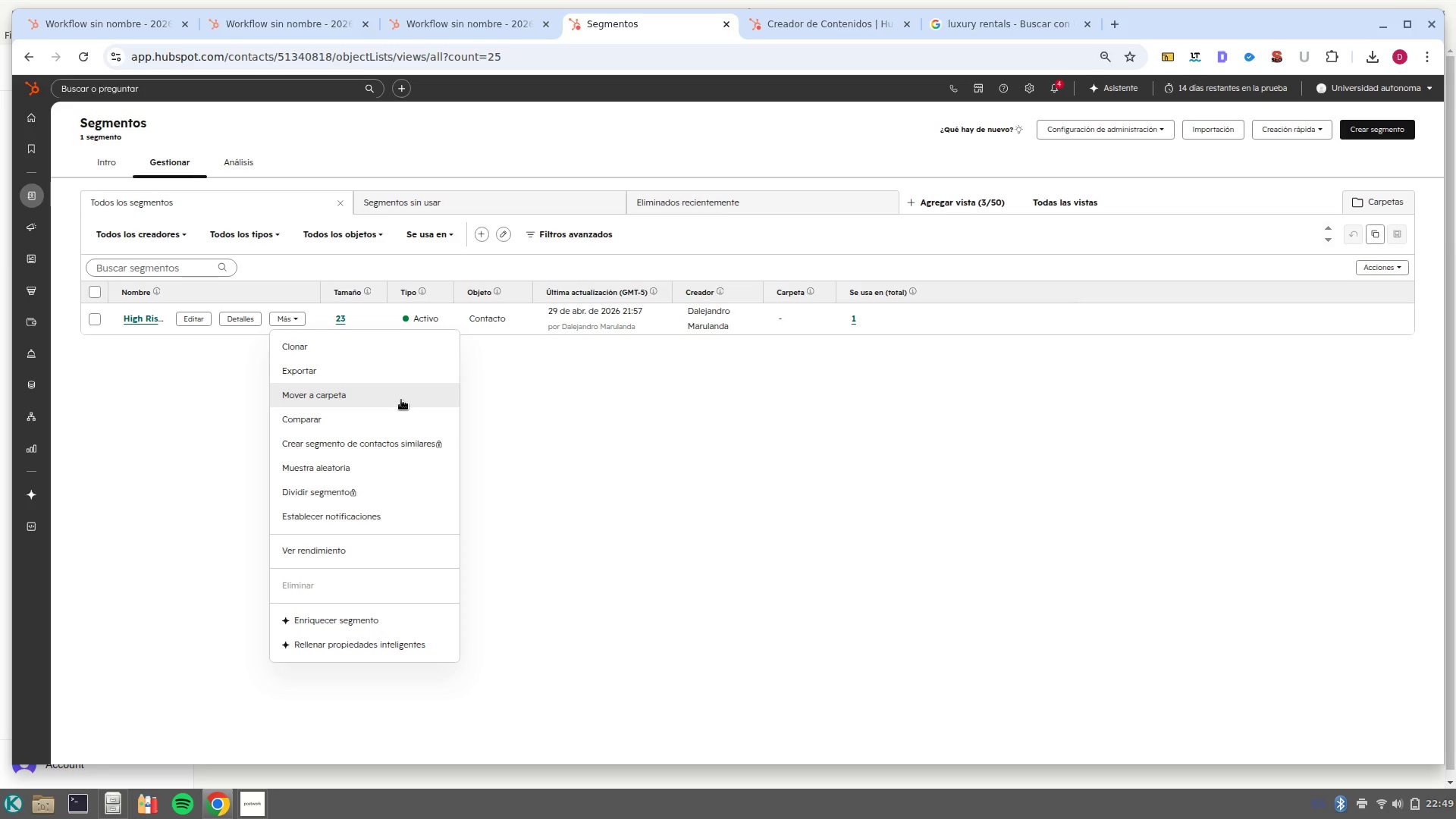 
wait(33.06)
 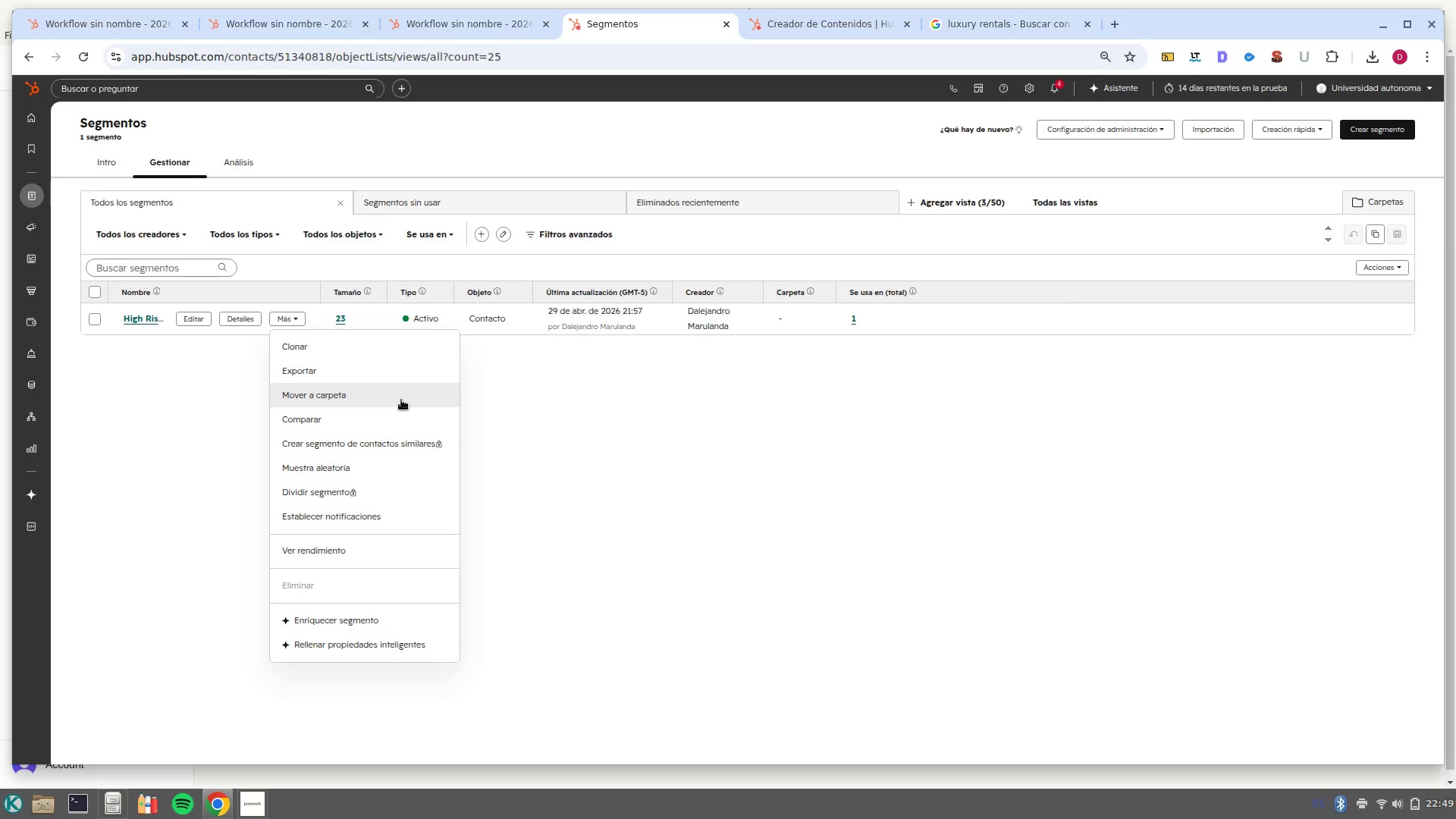 
left_click([1083, 411])
 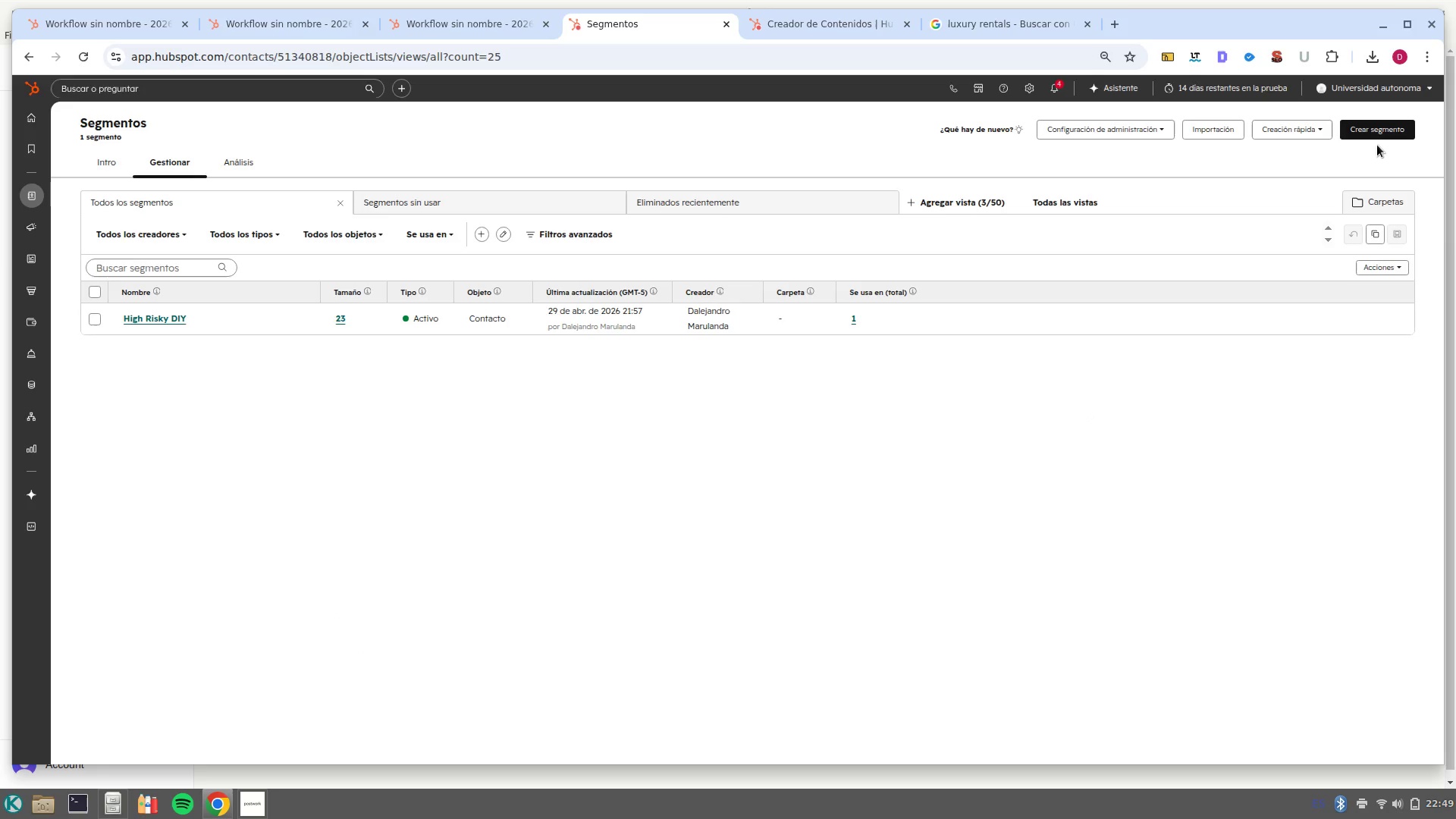 
left_click([1387, 138])
 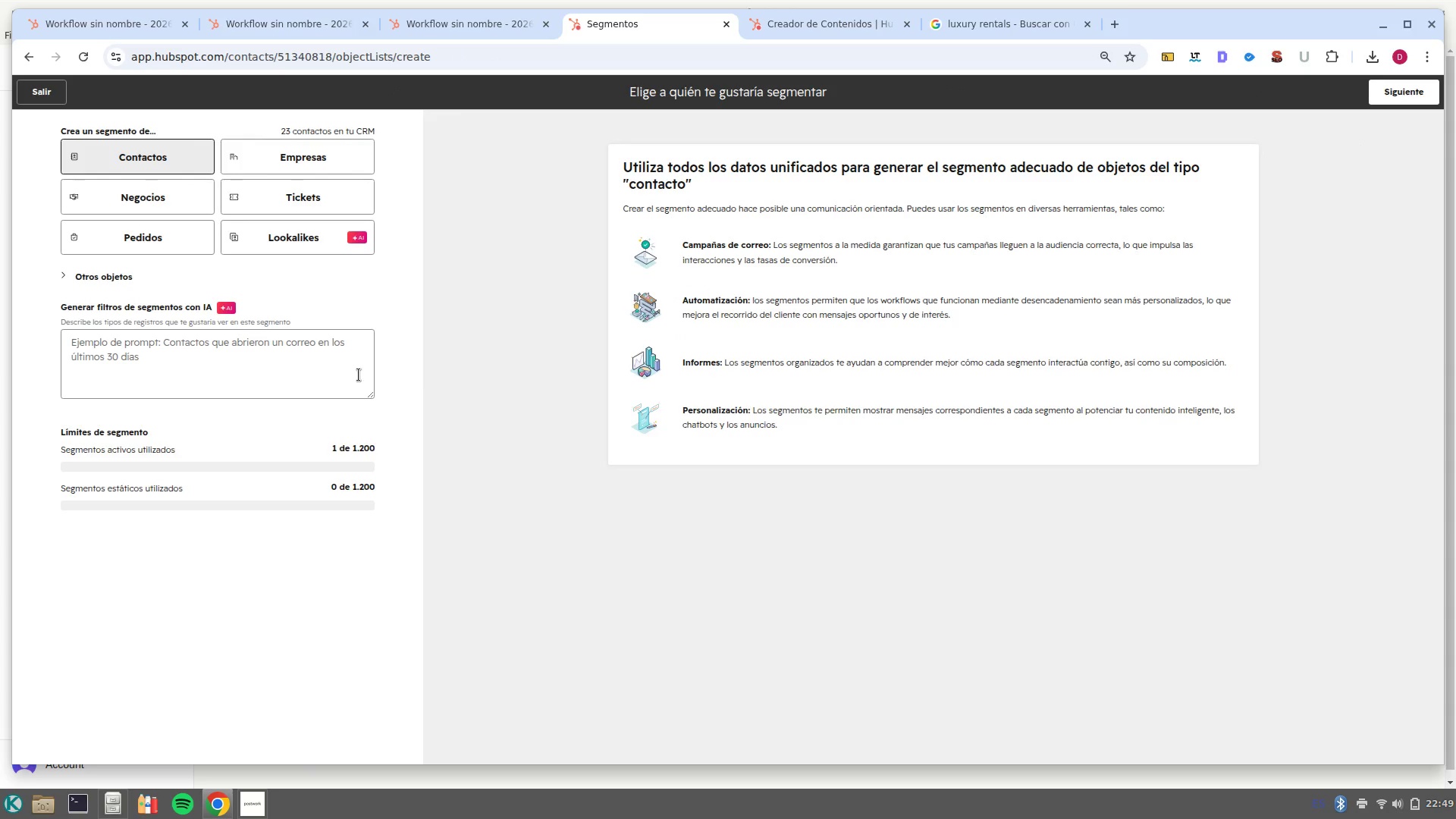 
wait(8.14)
 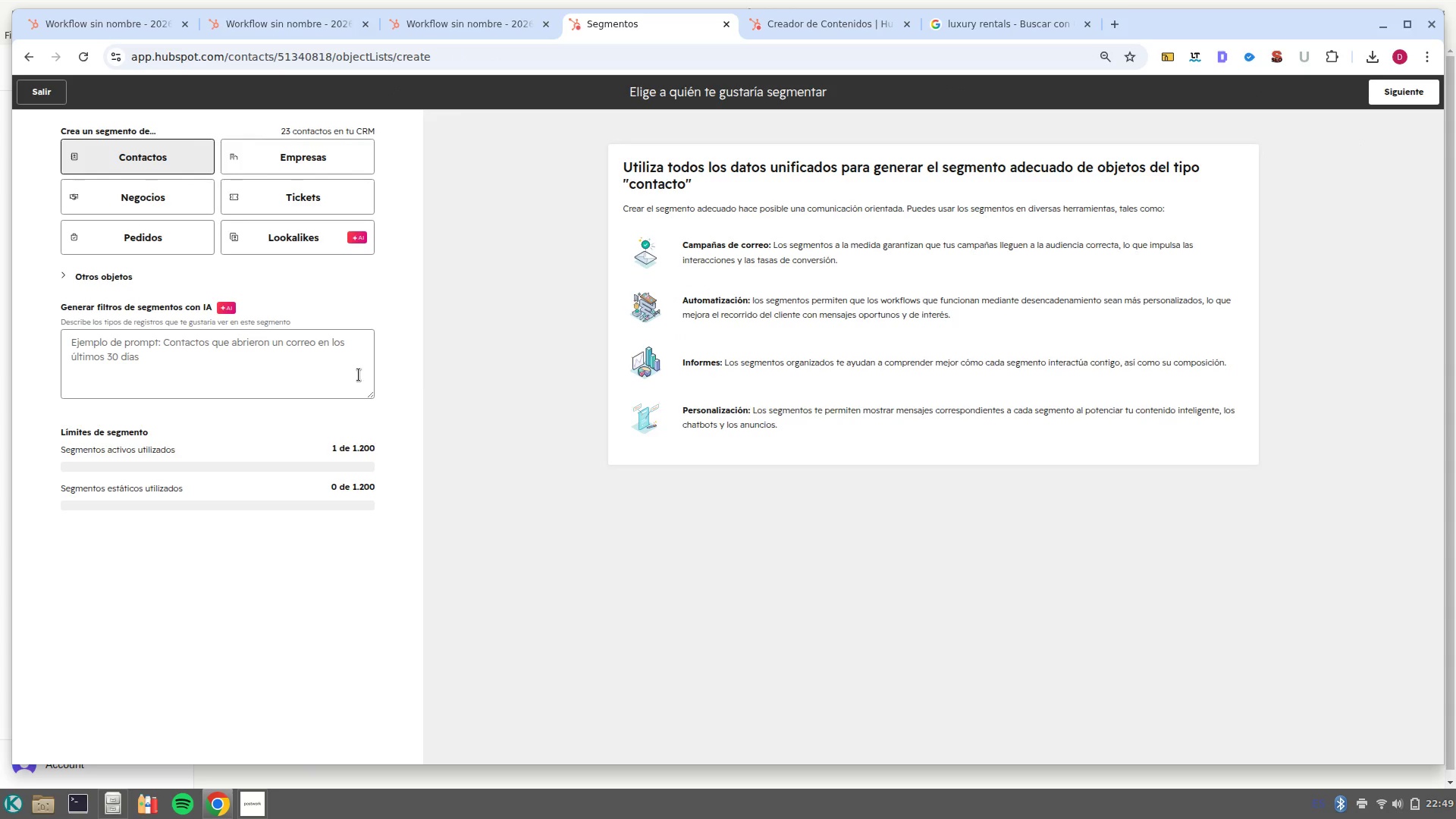 
left_click([157, 152])
 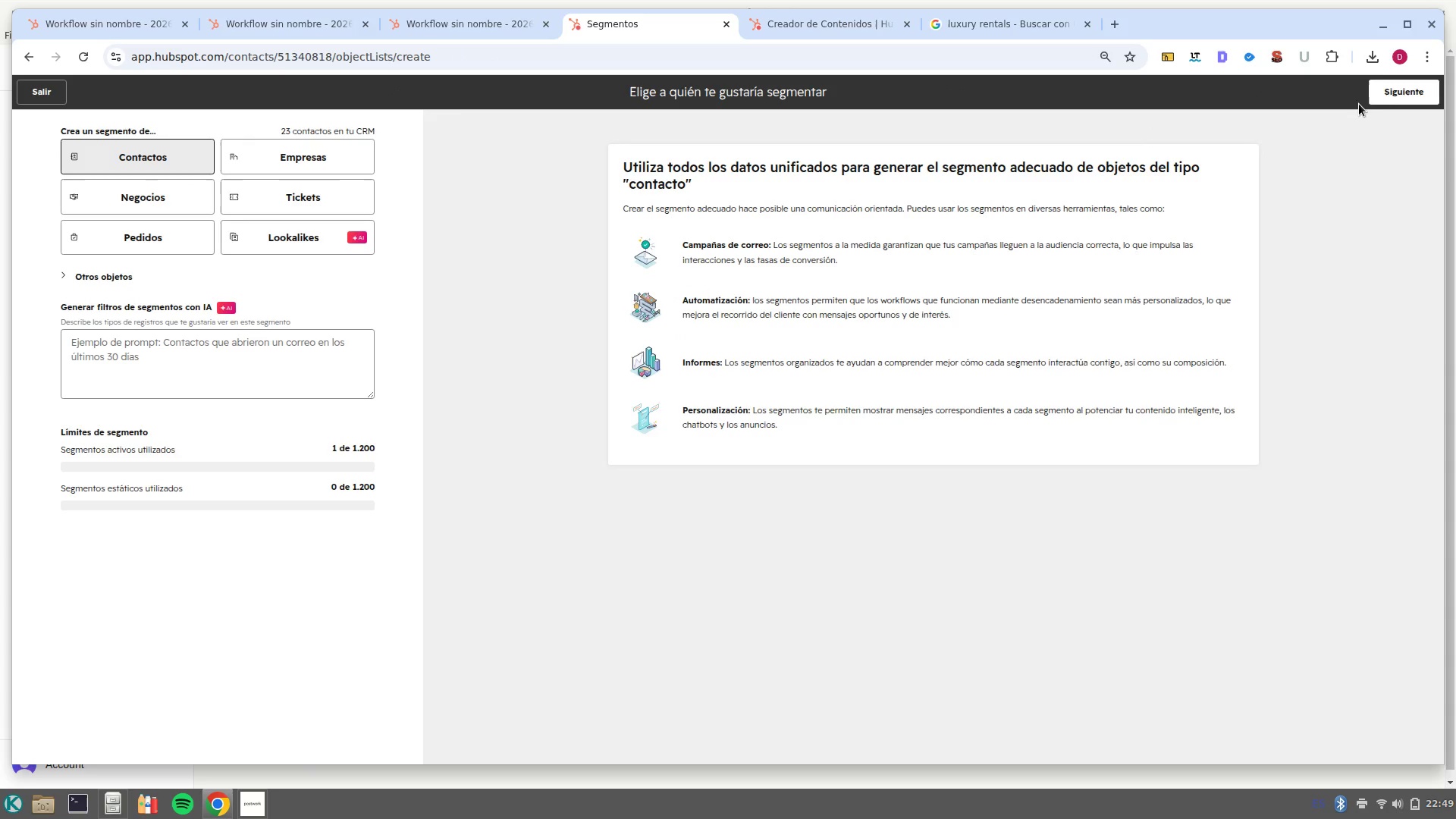 
left_click([1388, 100])
 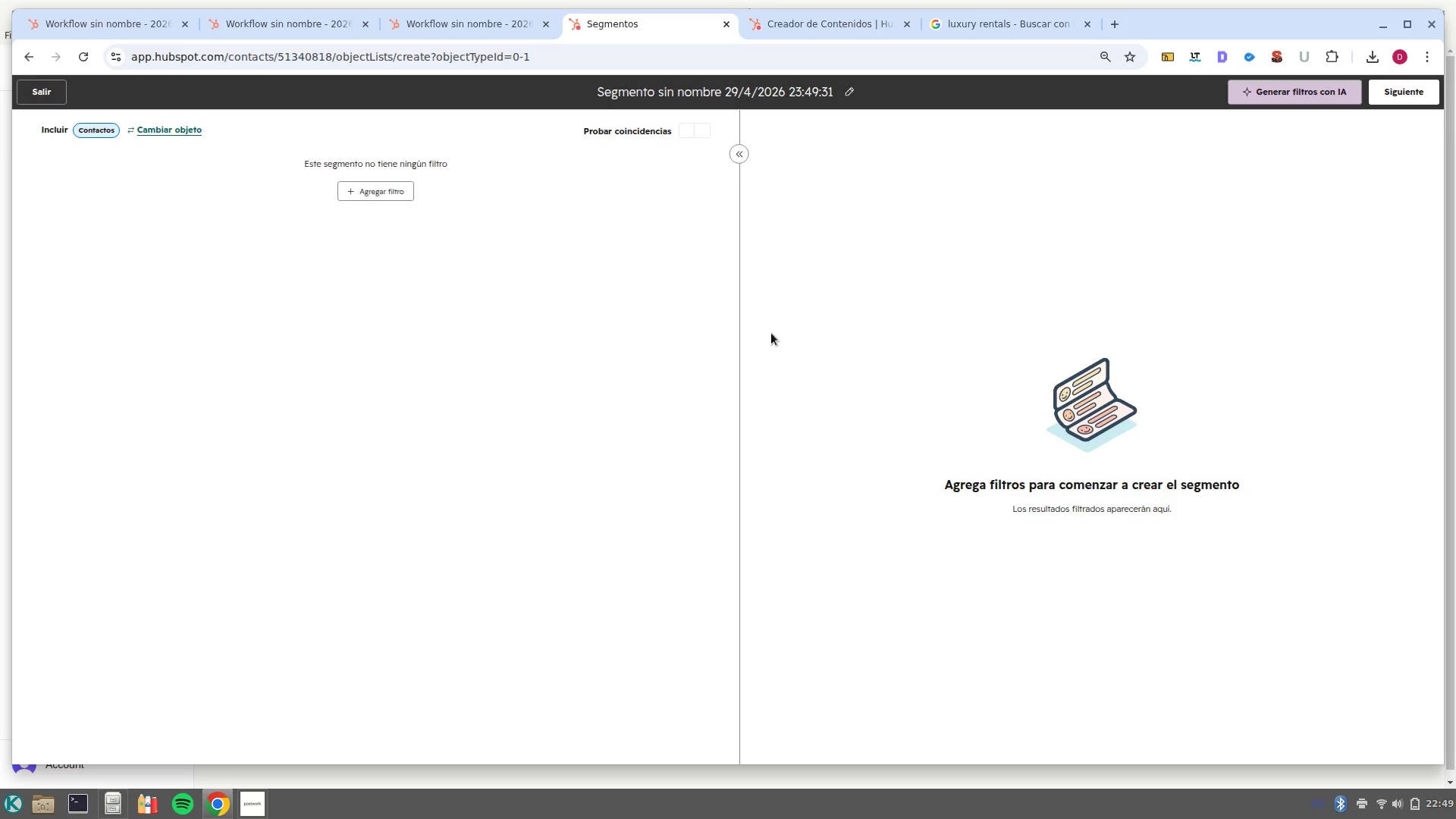 
wait(5.22)
 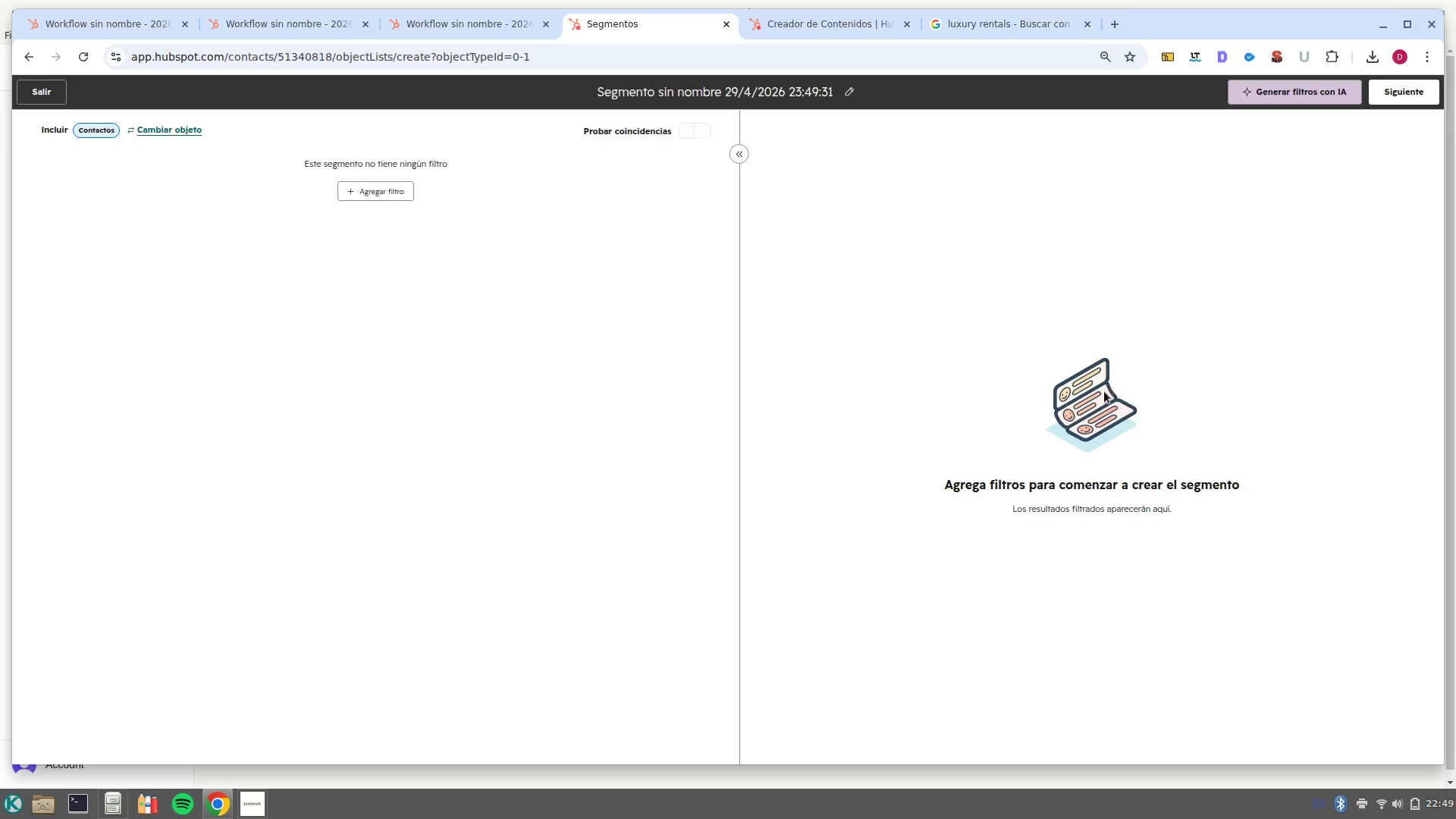 
left_click([366, 193])
 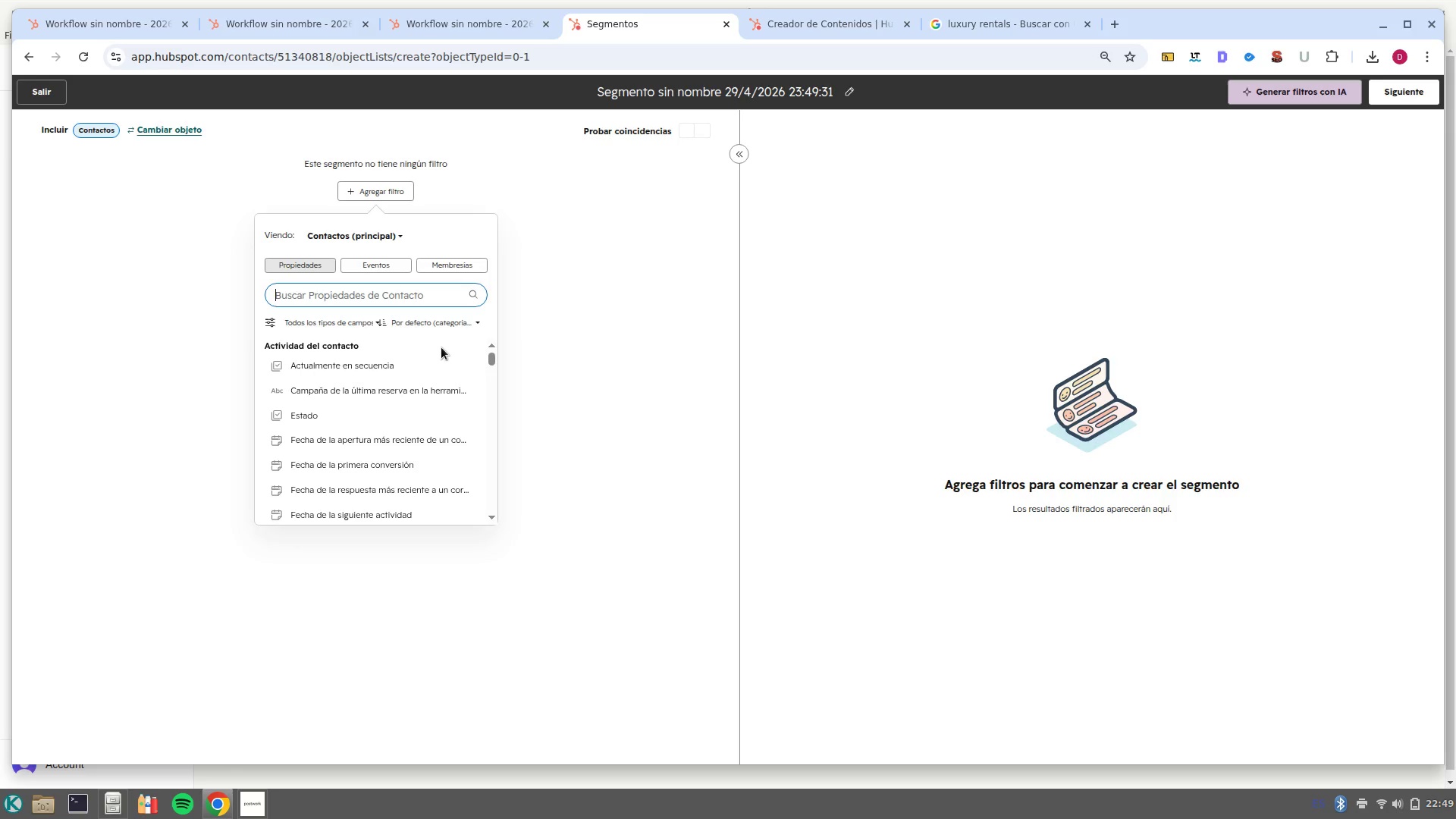 
scroll: coordinate [447, 387], scroll_direction: up, amount: 3.0
 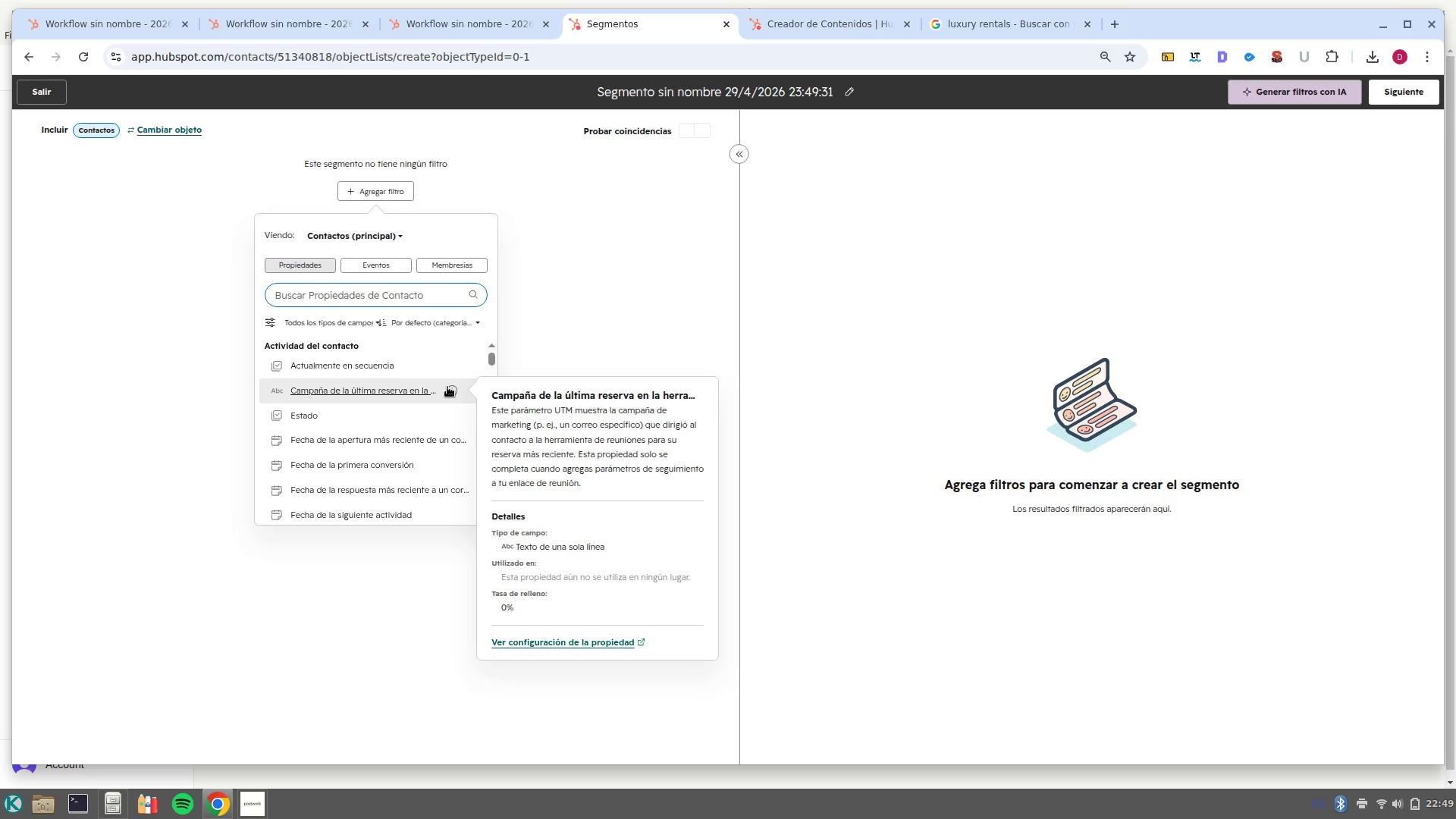 
type(stat)
key(Backspace)
key(Backspace)
key(Backspace)
key(Backspace)
key(Backspace)
type(lista)
key(Backspace)
key(Backspace)
key(Backspace)
key(Backspace)
key(Backspace)
key(Backspace)
type(estati)
key(Backspace)
key(Backspace)
key(Backspace)
key(Backspace)
key(Backspace)
key(Backspace)
key(Backspace)
 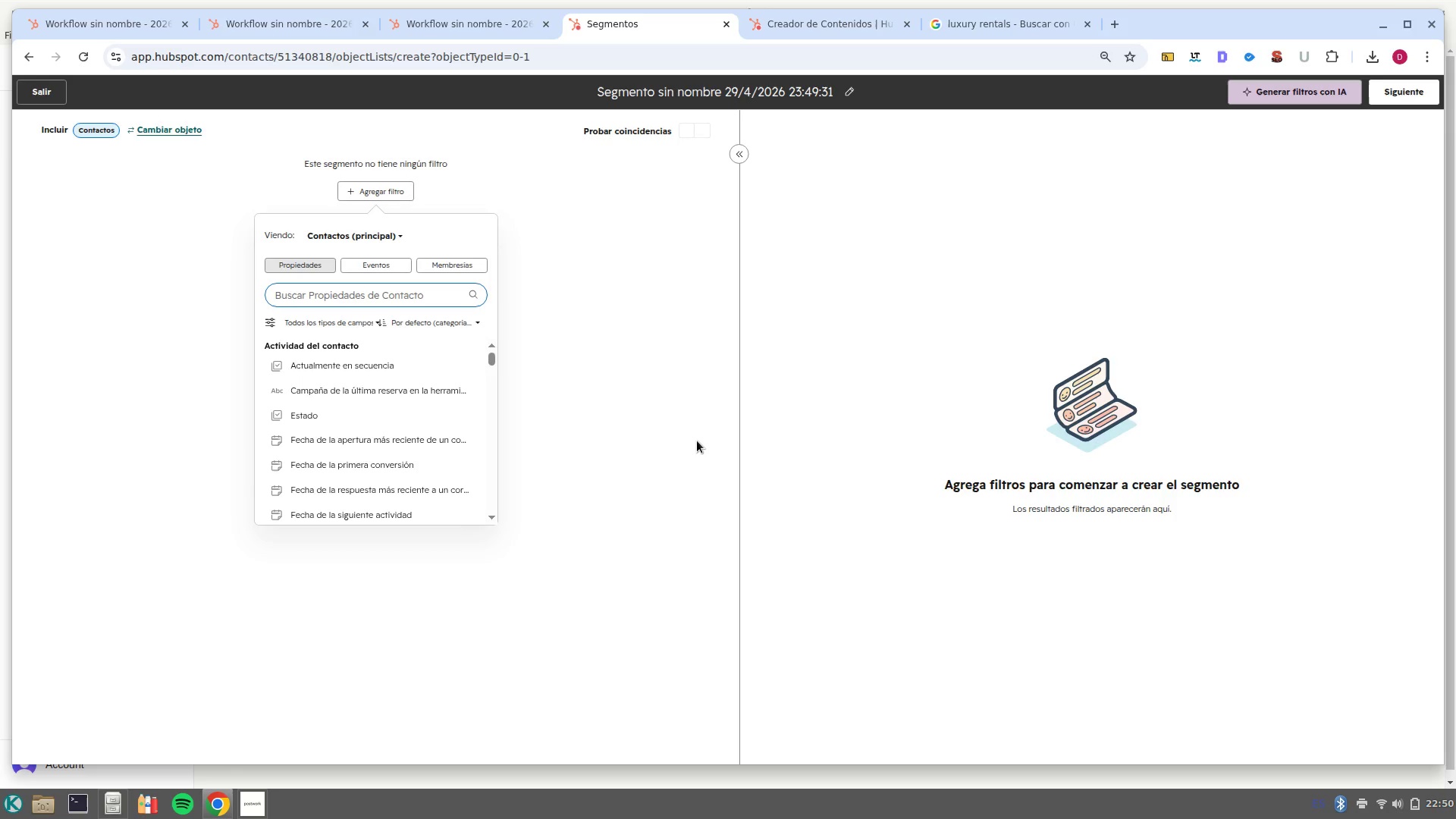 
wait(33.76)
 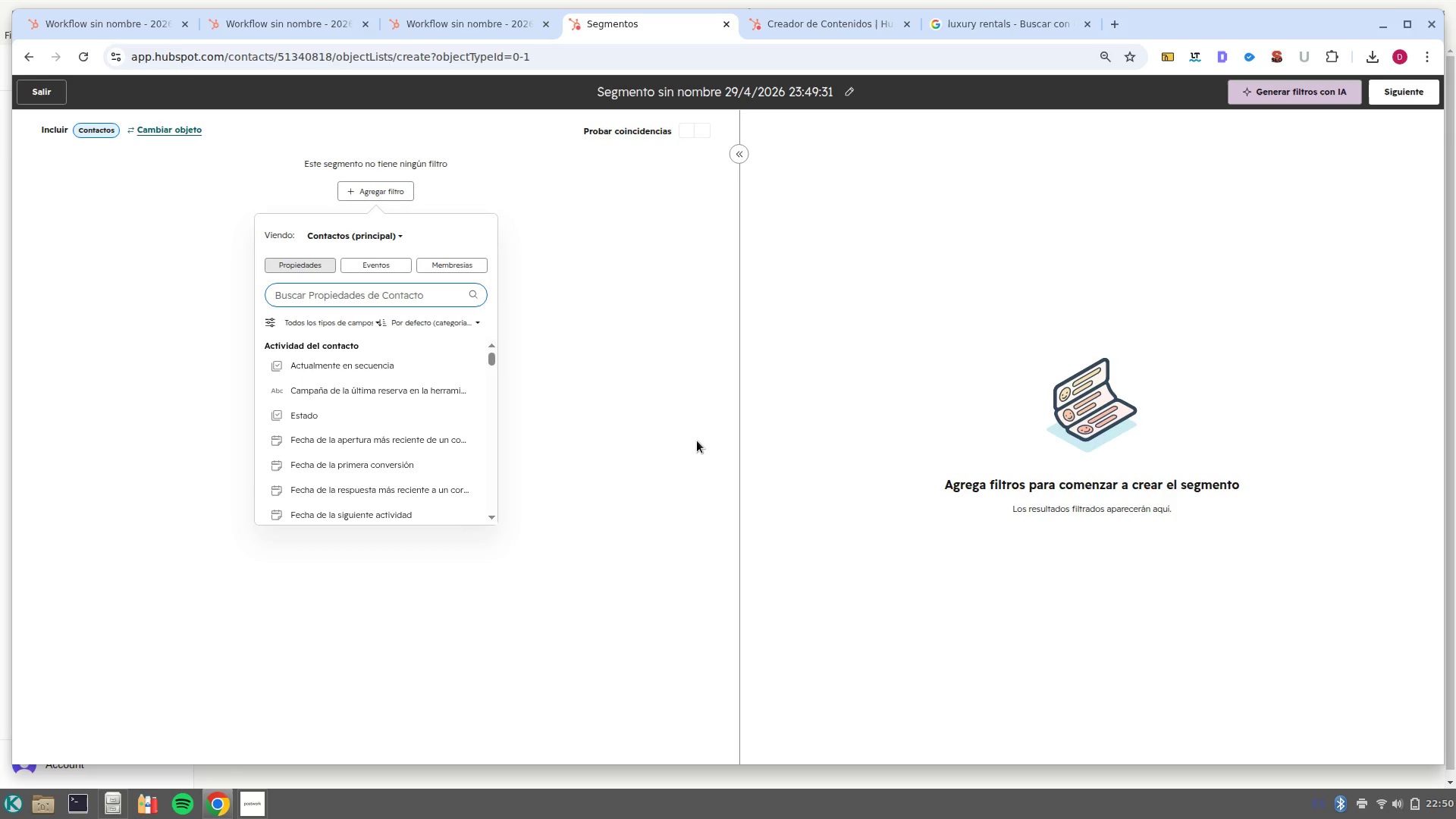 
left_click([849, 96])
 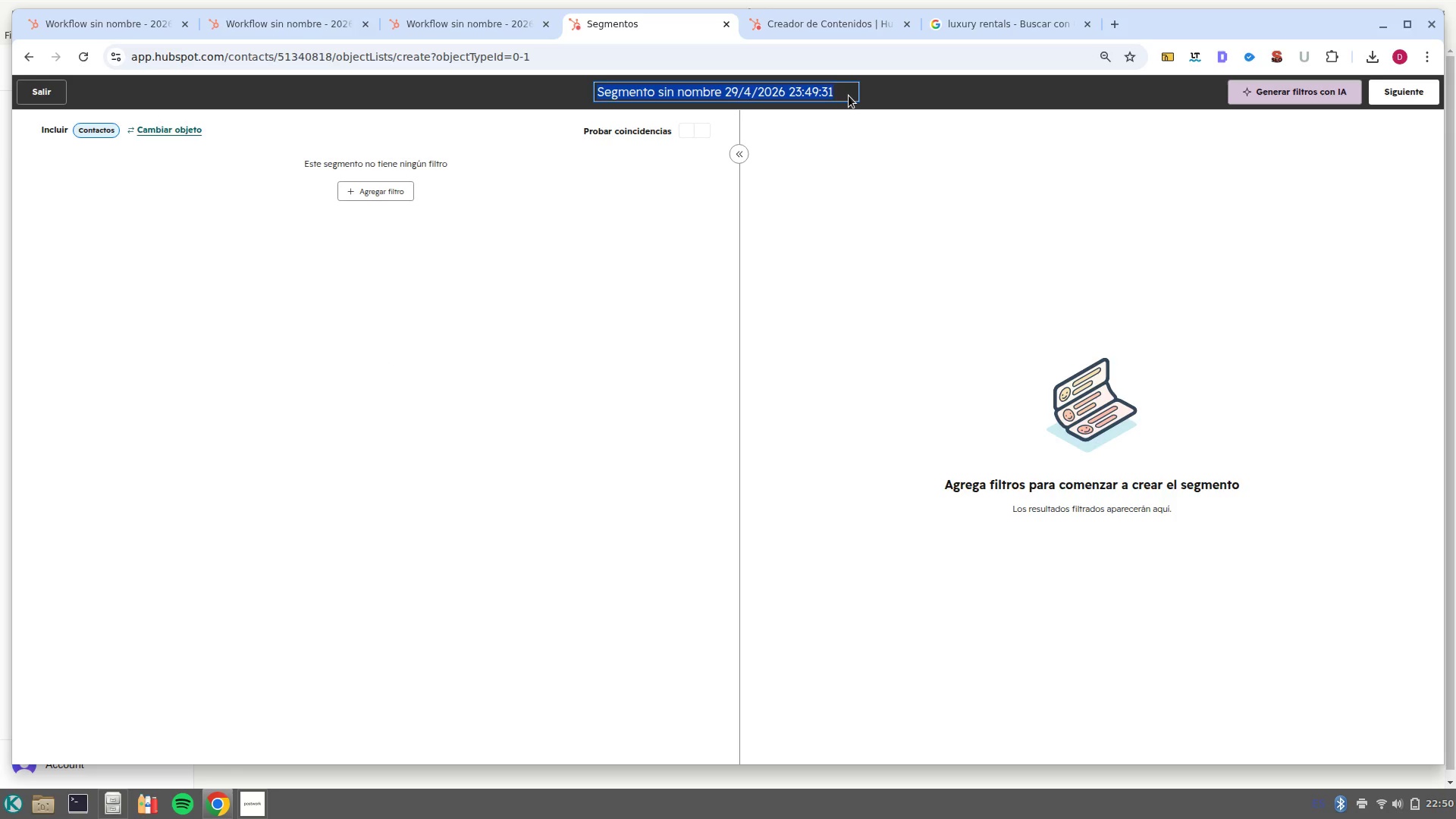 
key(Shift+P)
 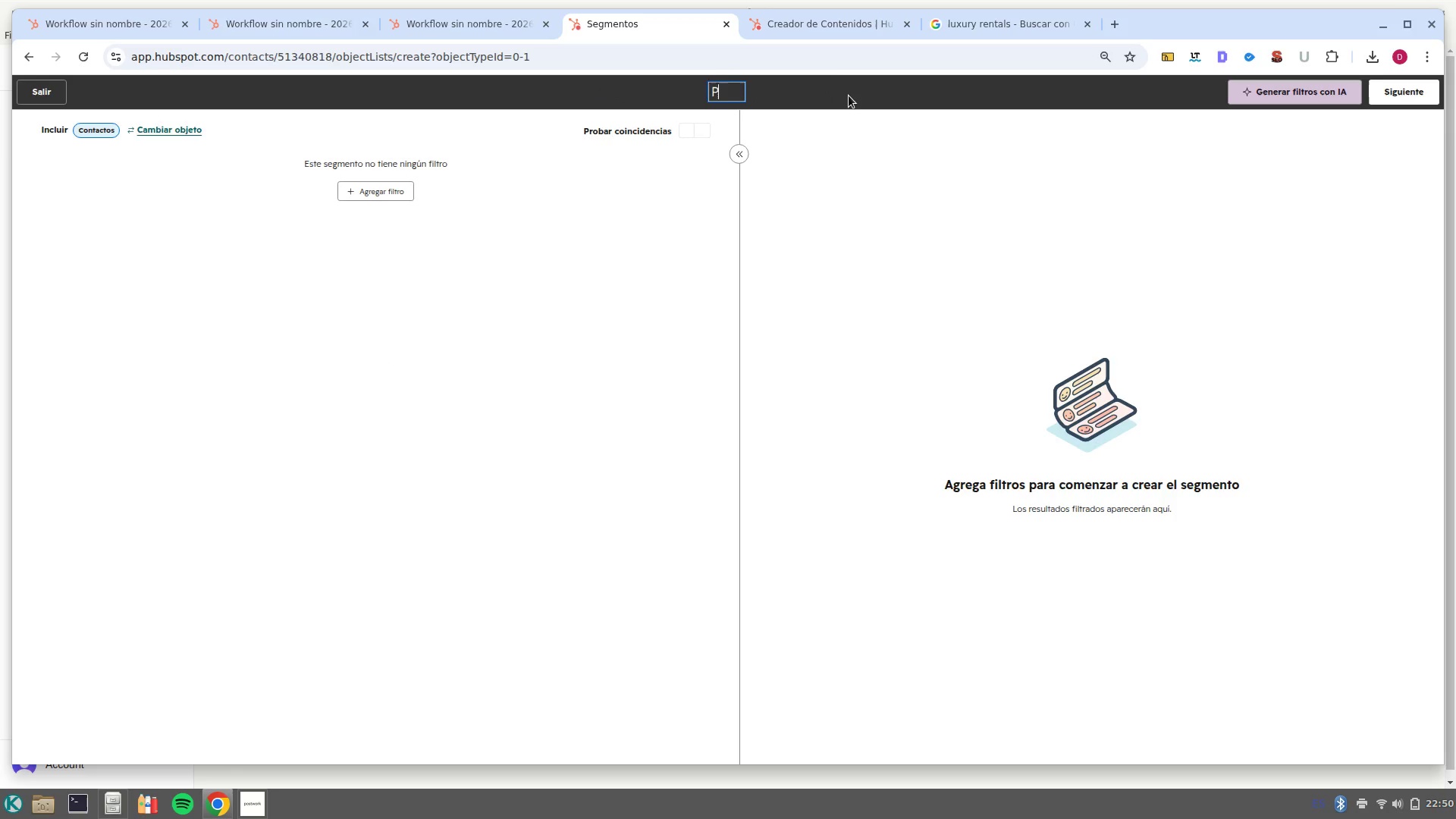 
key(Backspace)
 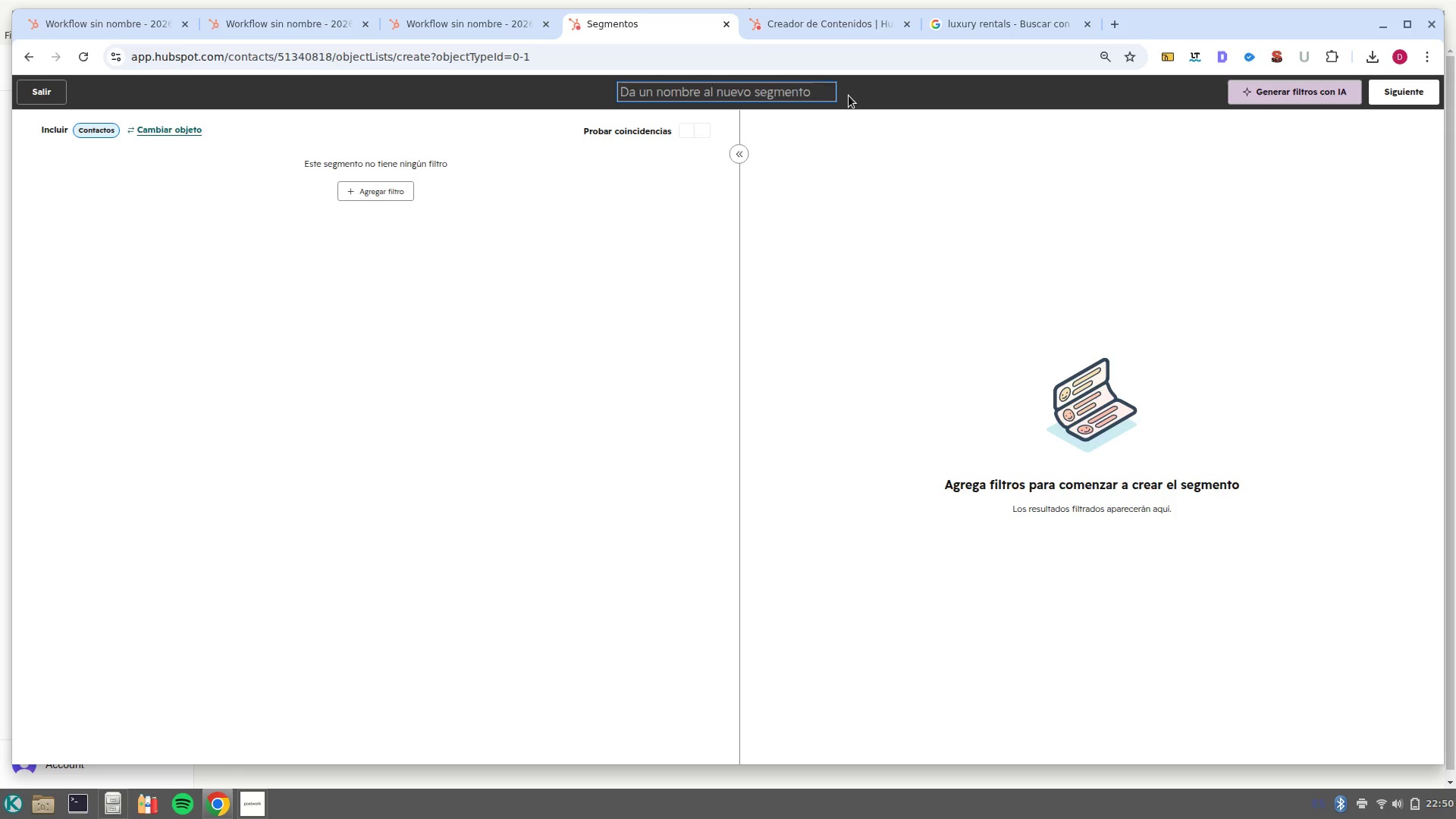 
key(Backspace)
 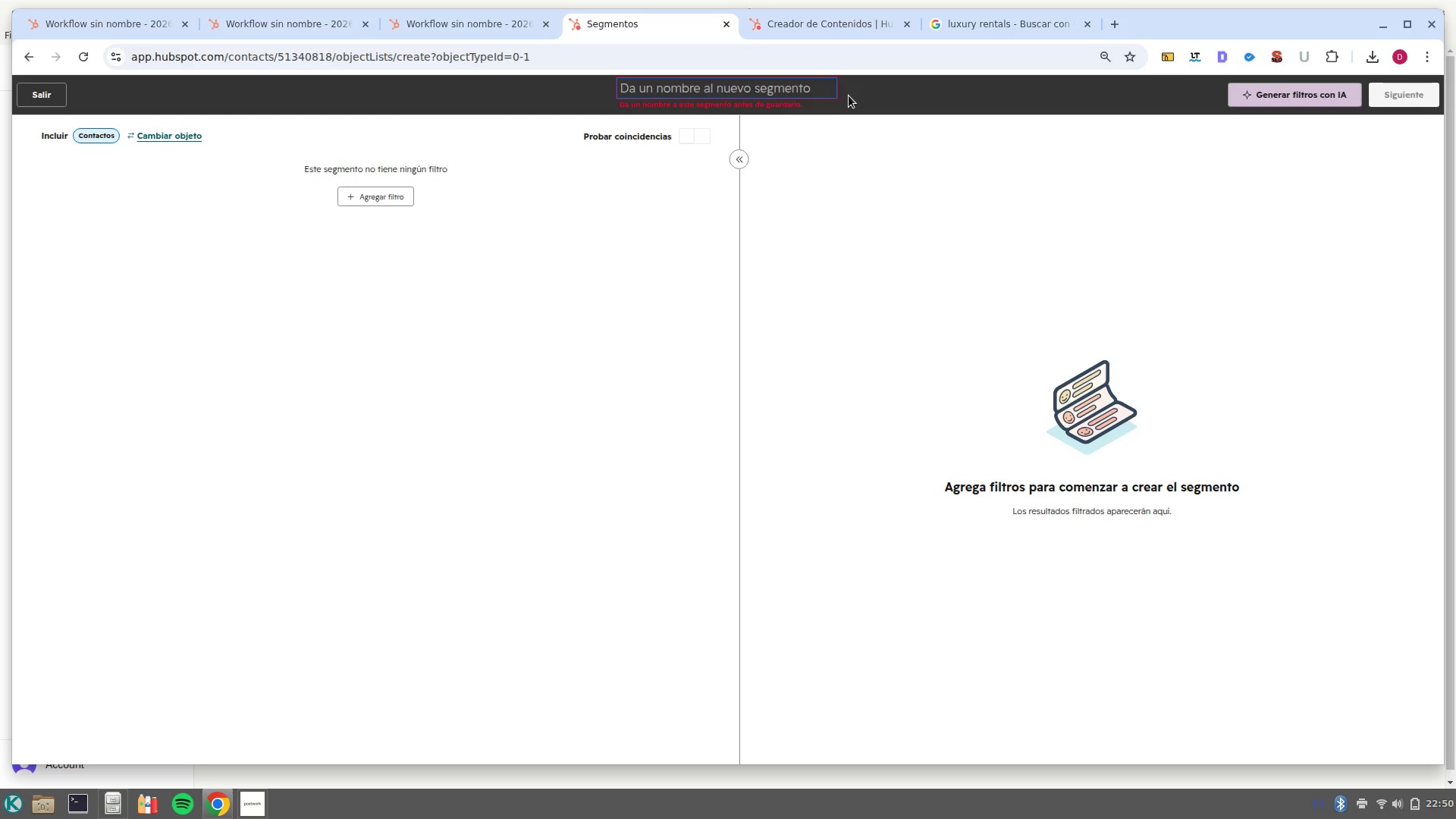 
wait(27.74)
 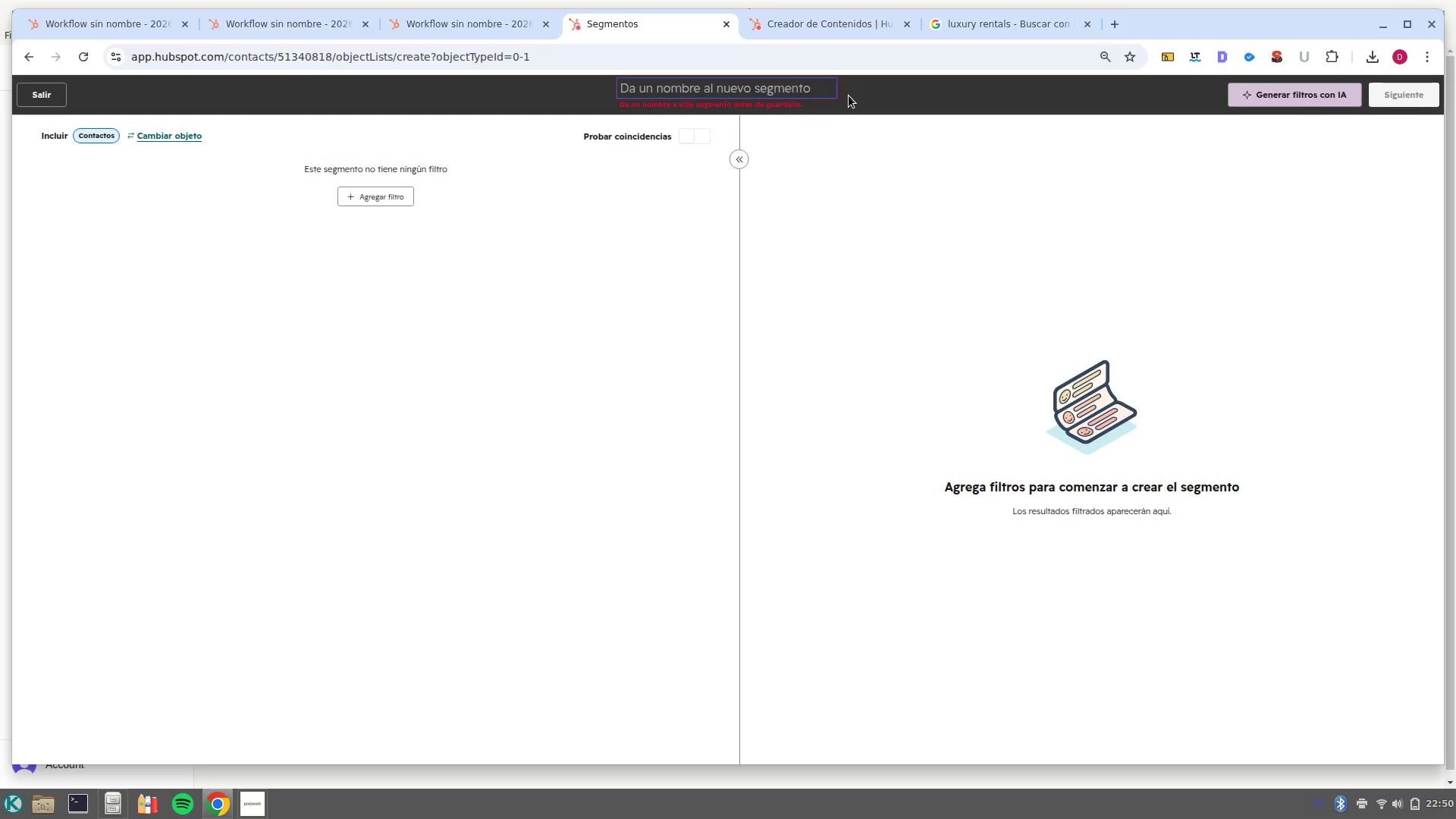 
left_click([237, 818])